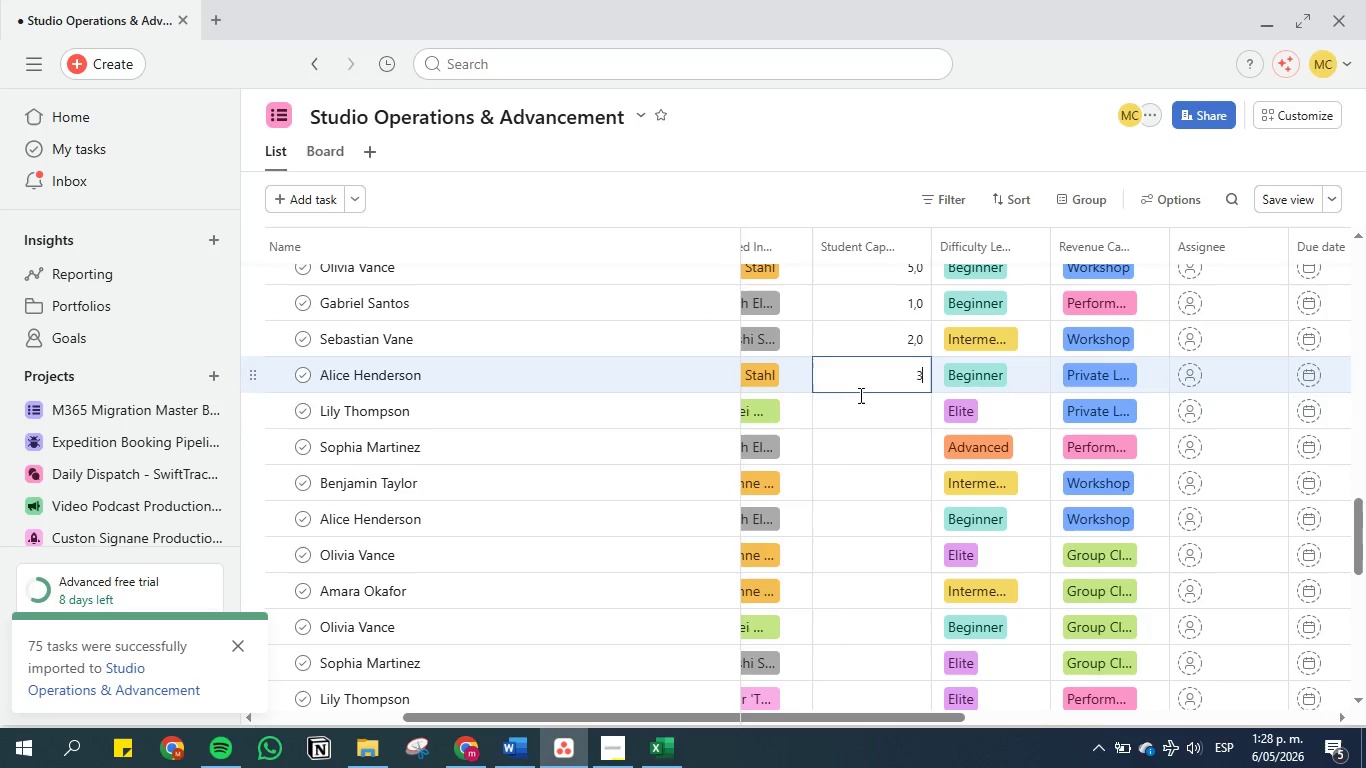 
left_click([859, 395])
 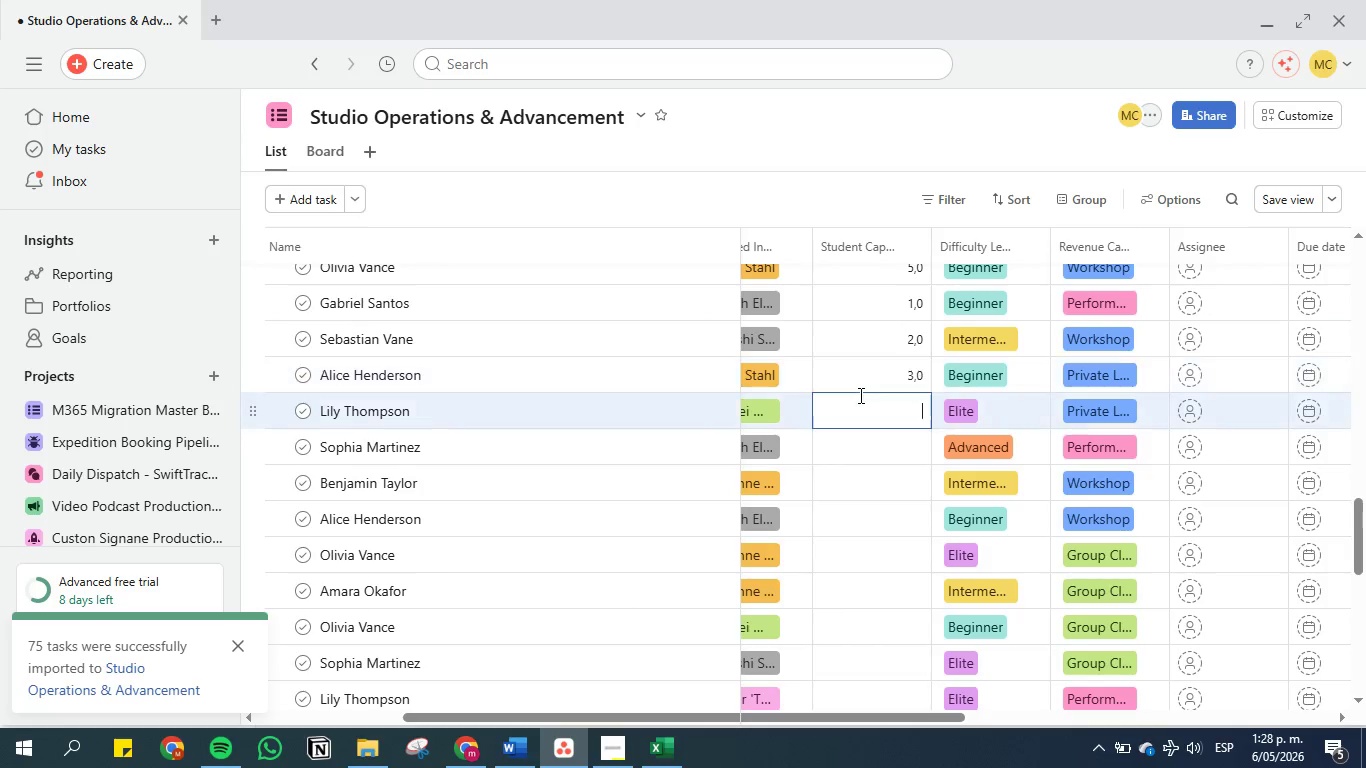 
key(4)
 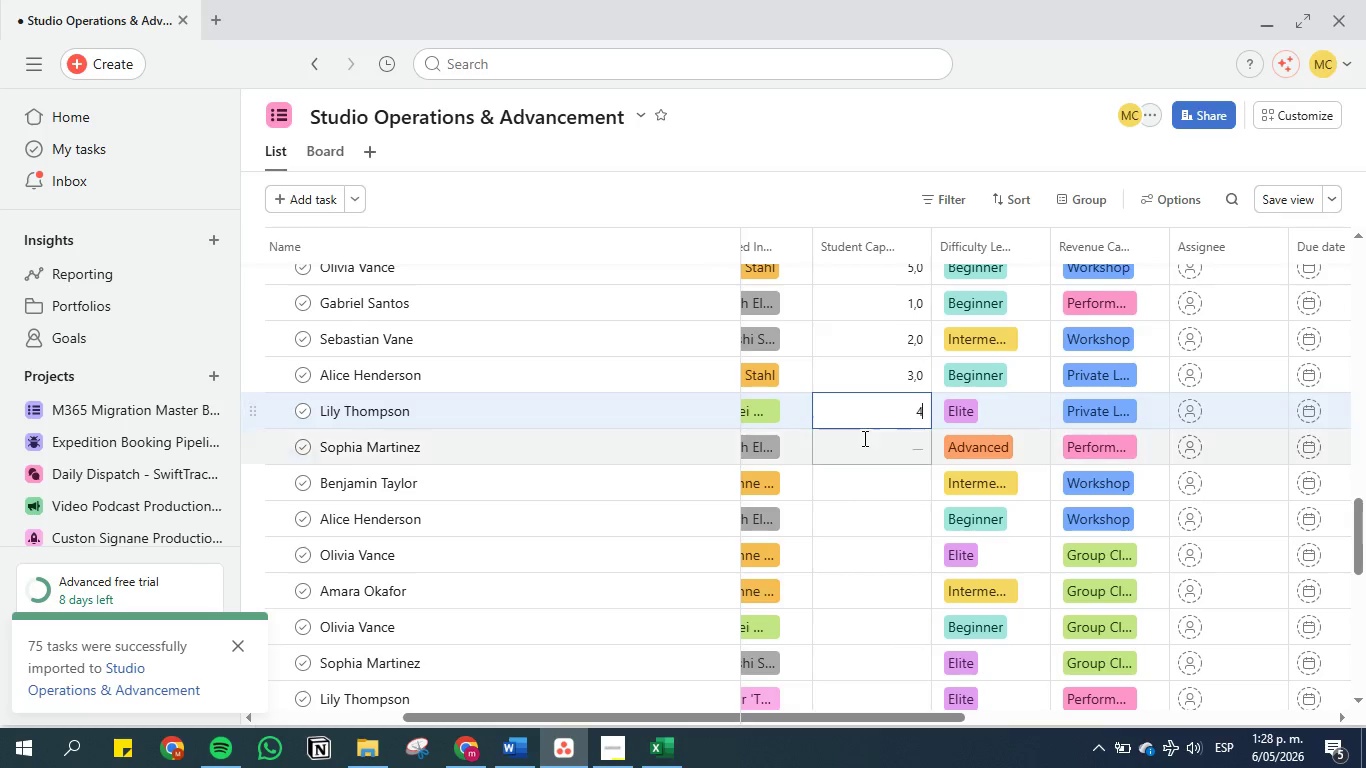 
left_click([863, 442])
 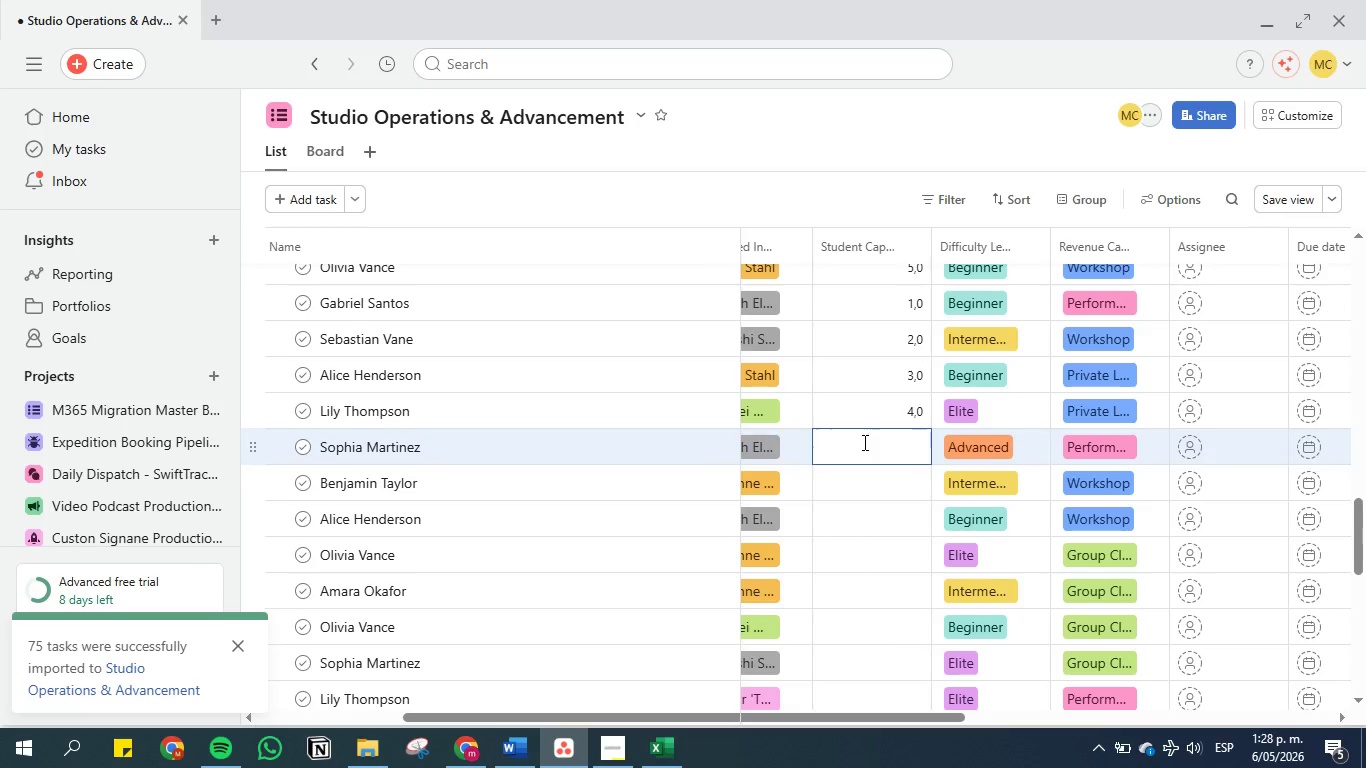 
key(5)
 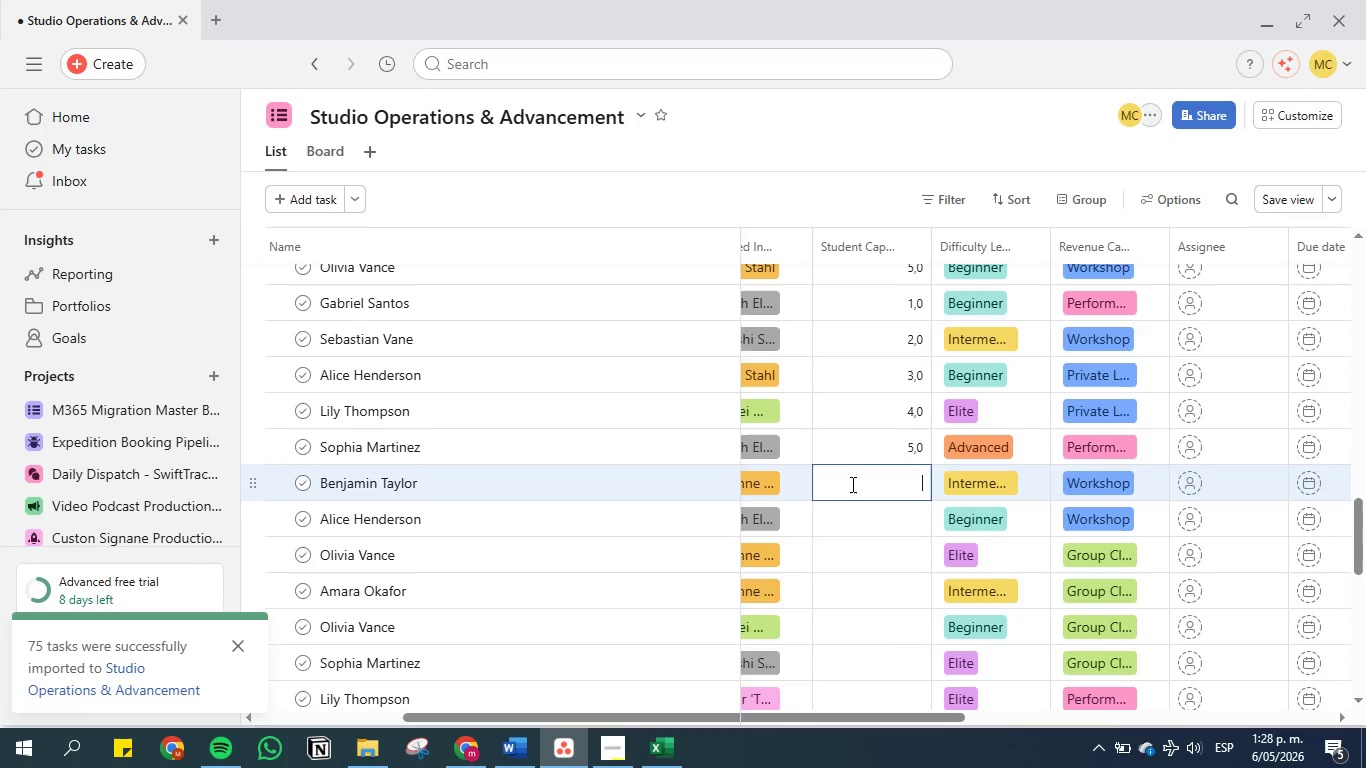 
key(1)
 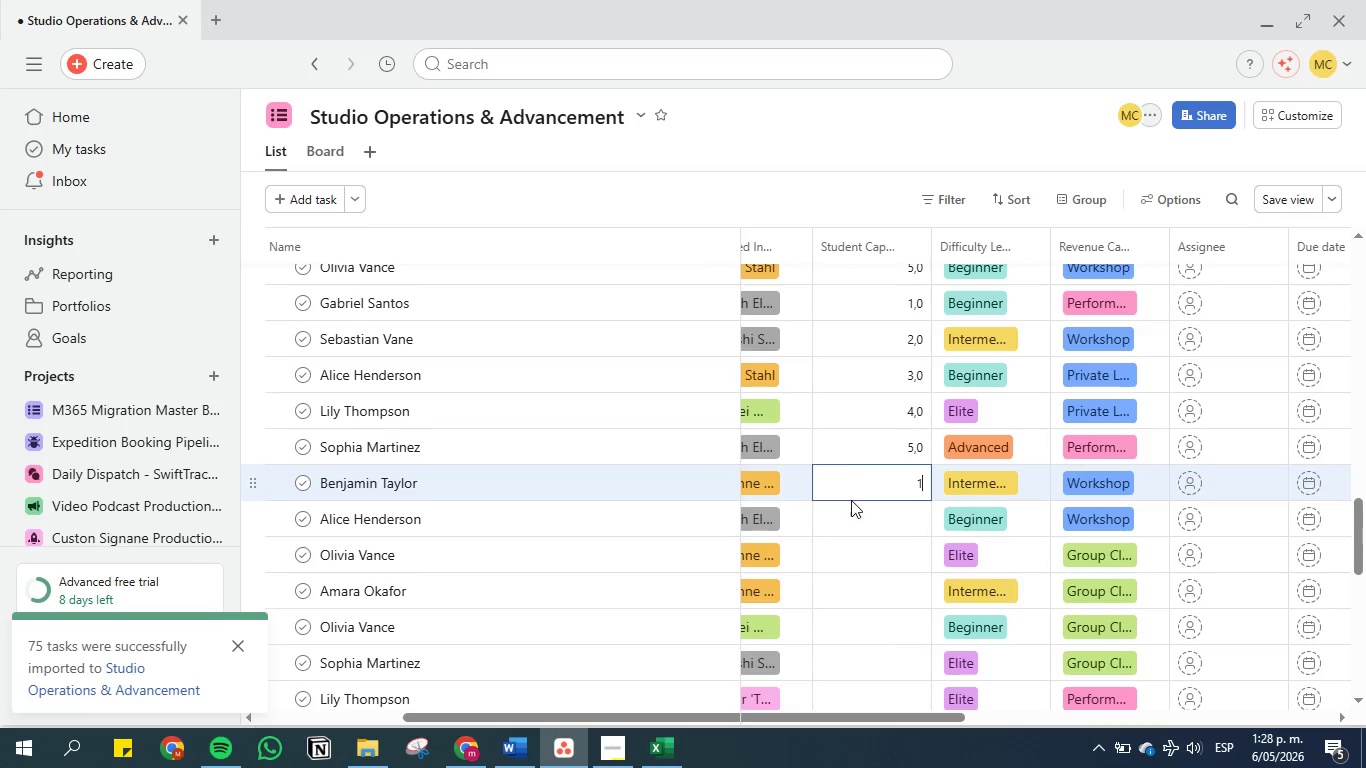 
left_click([851, 500])
 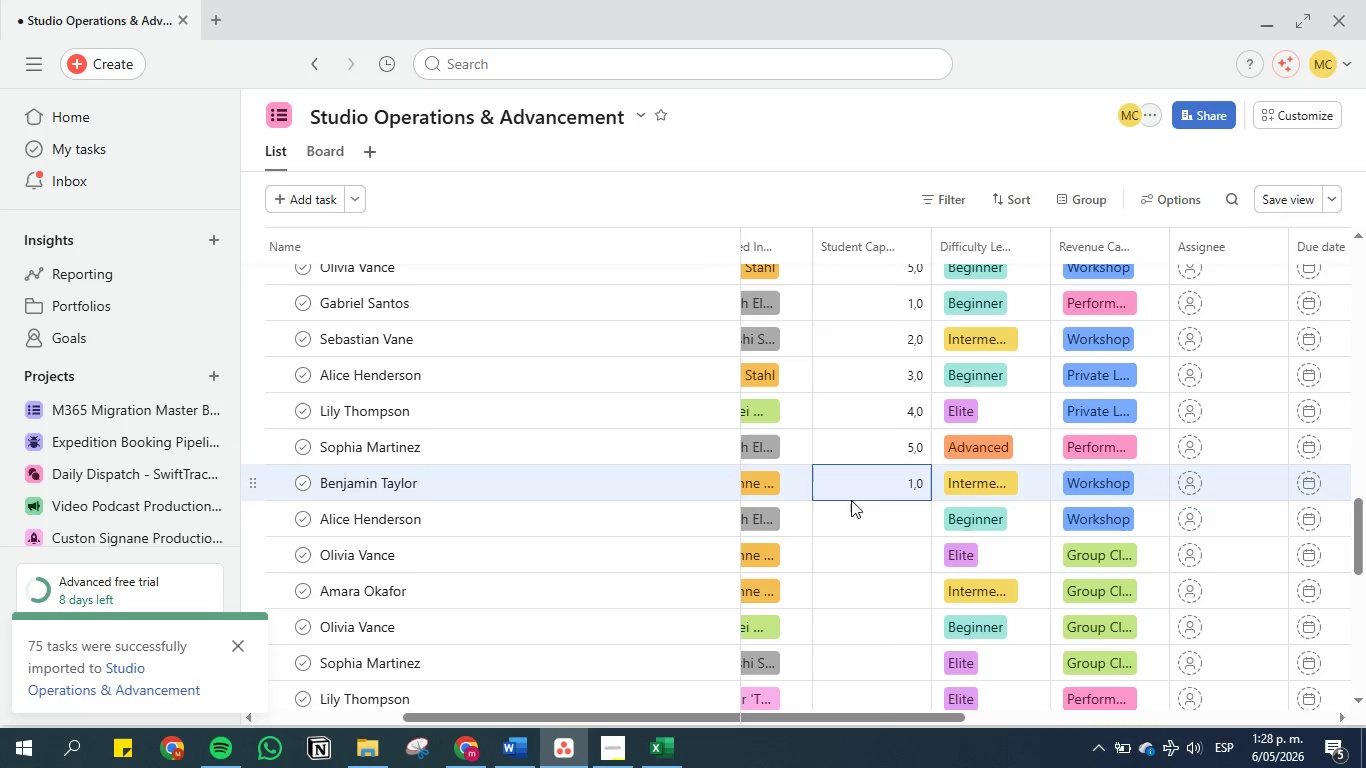 
key(2)
 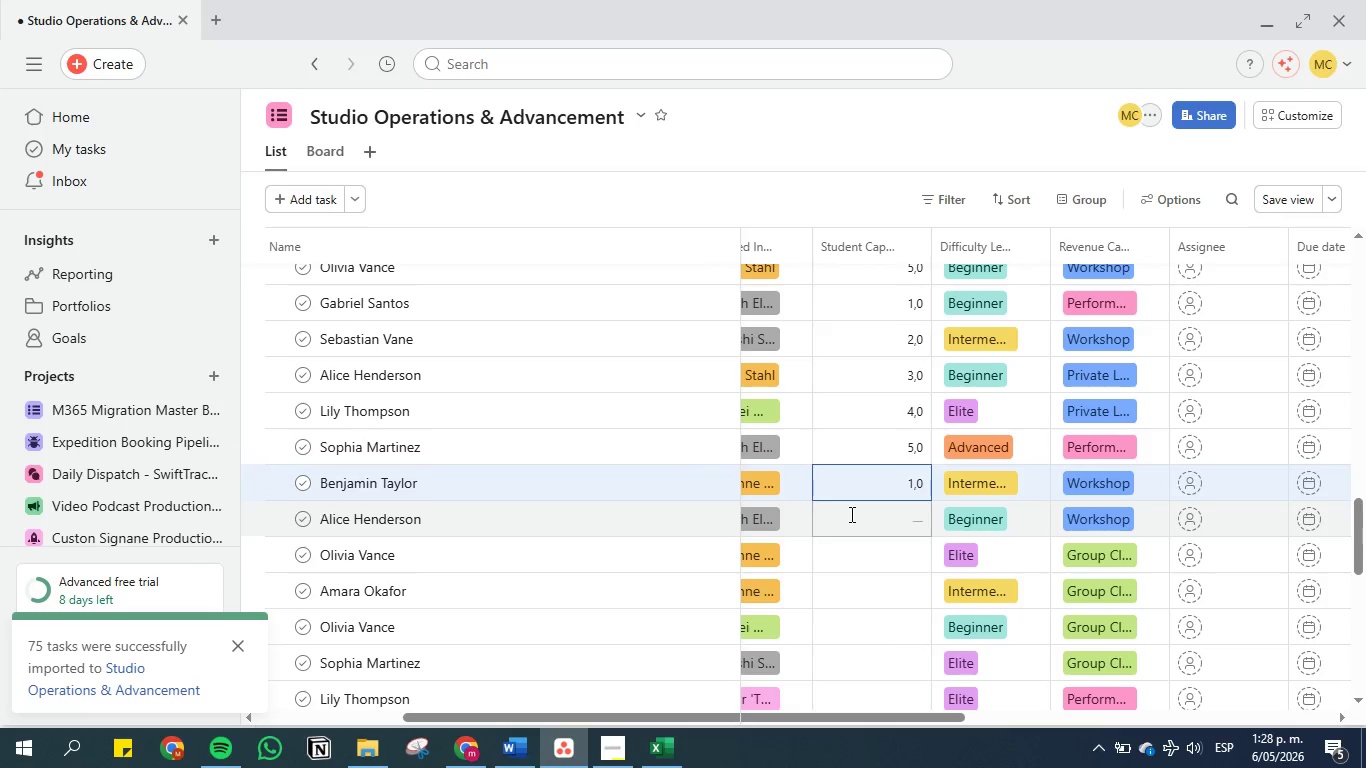 
left_click([850, 514])
 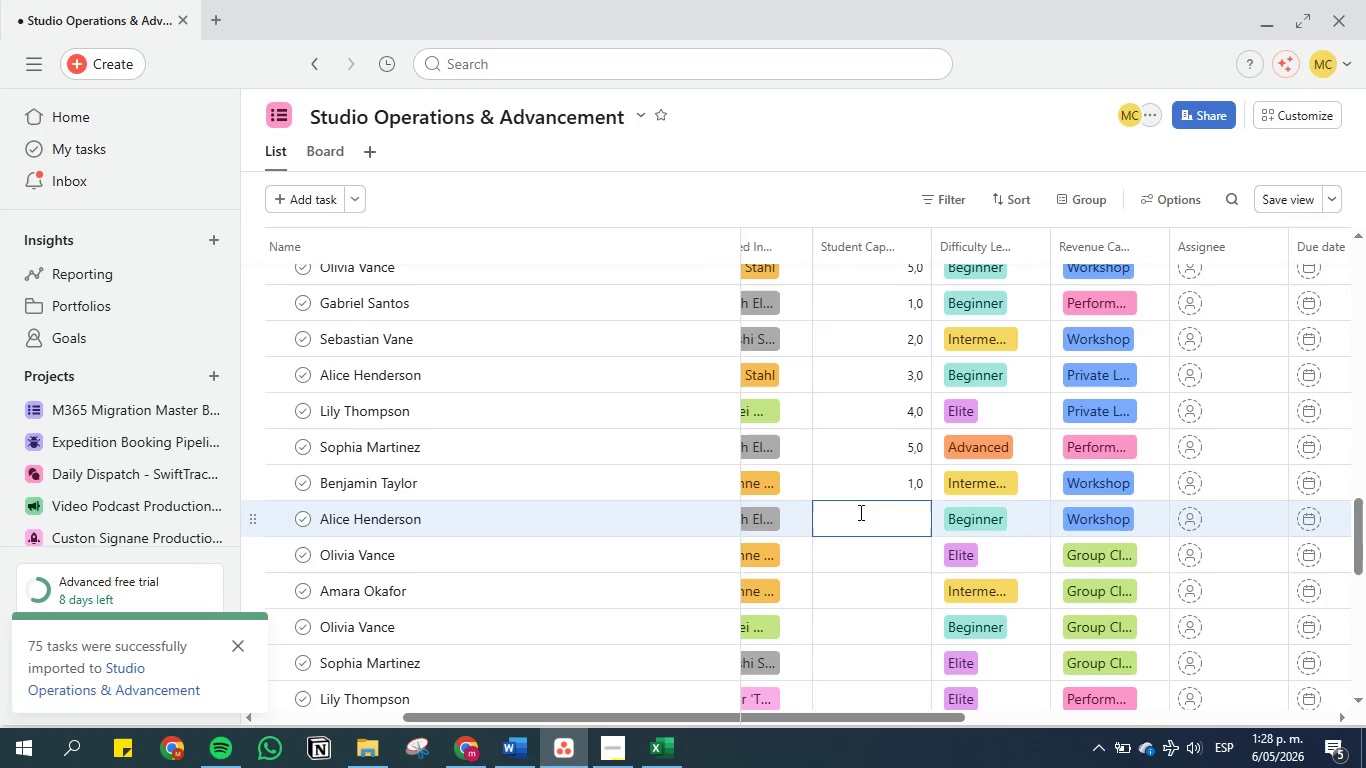 
key(2)
 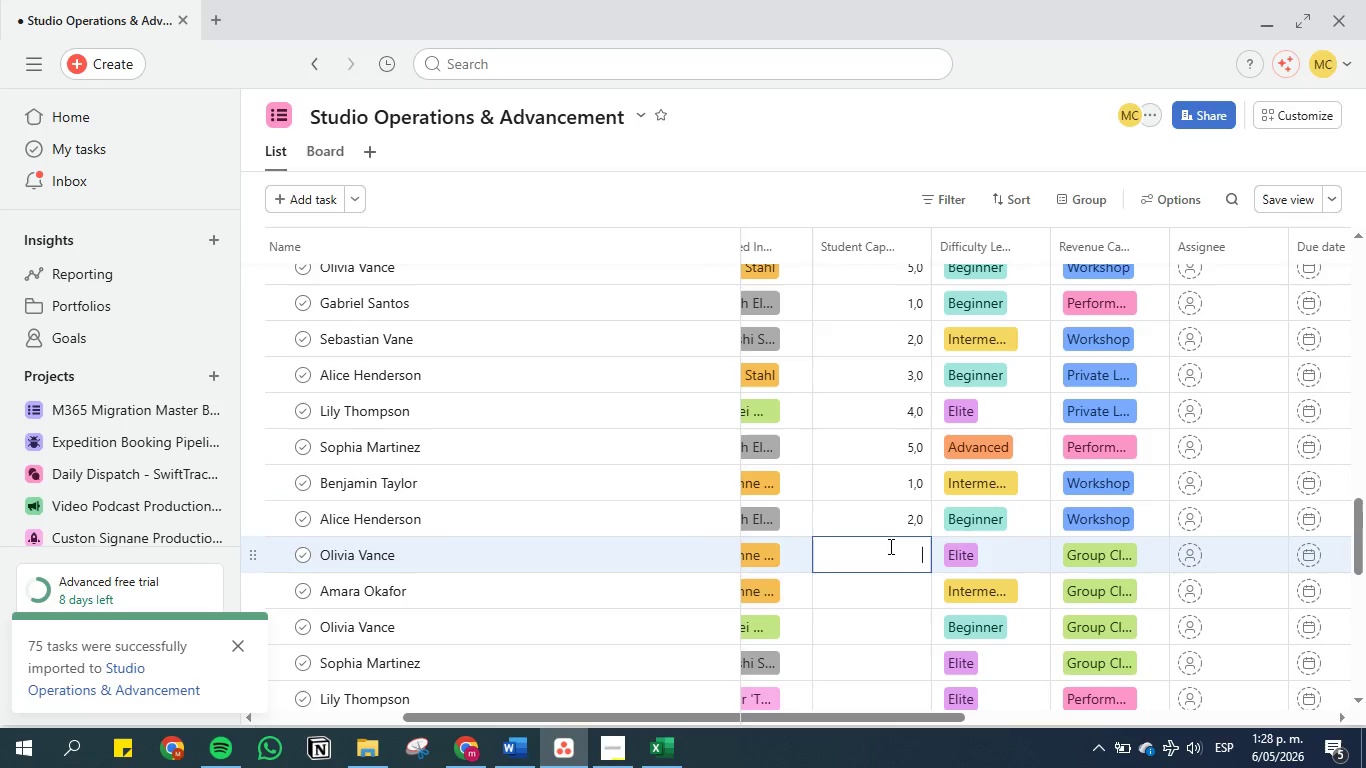 
key(3)
 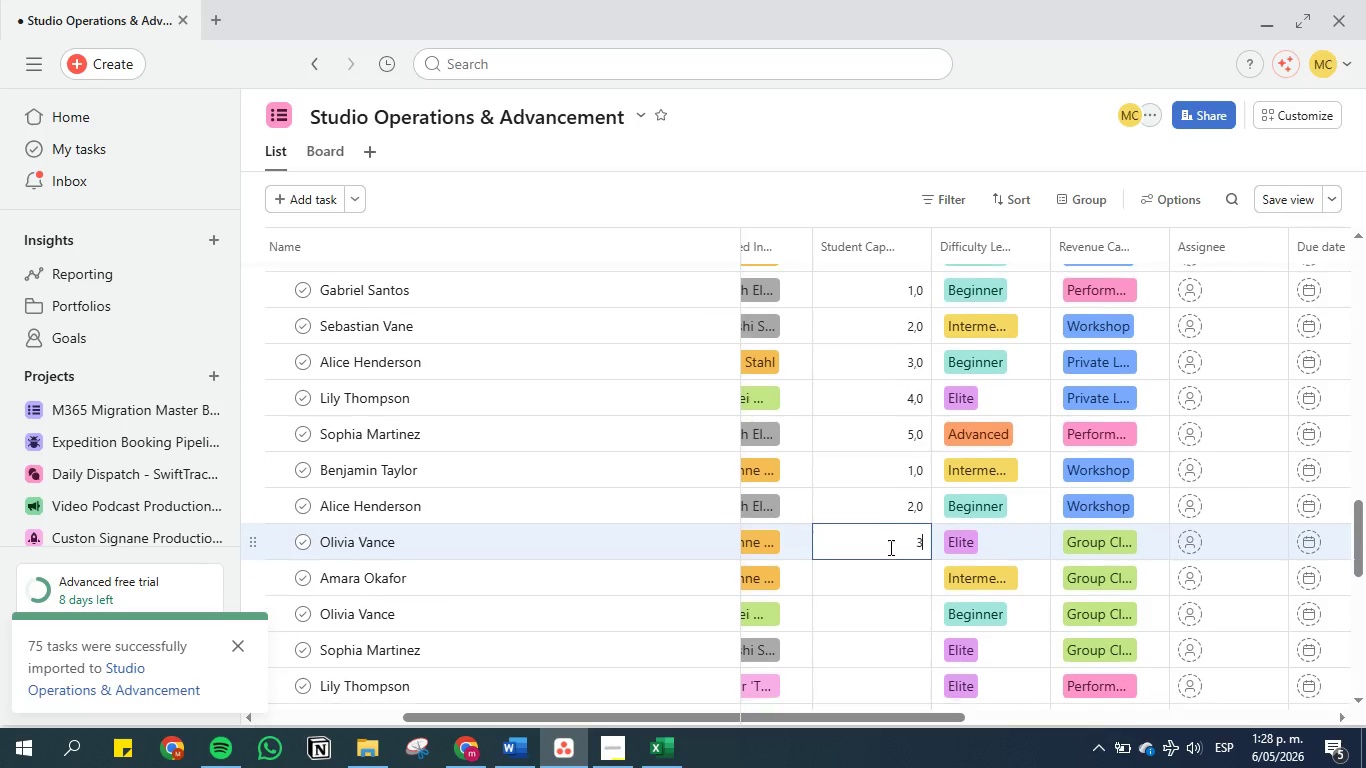 
scroll: coordinate [889, 546], scroll_direction: down, amount: 1.0
 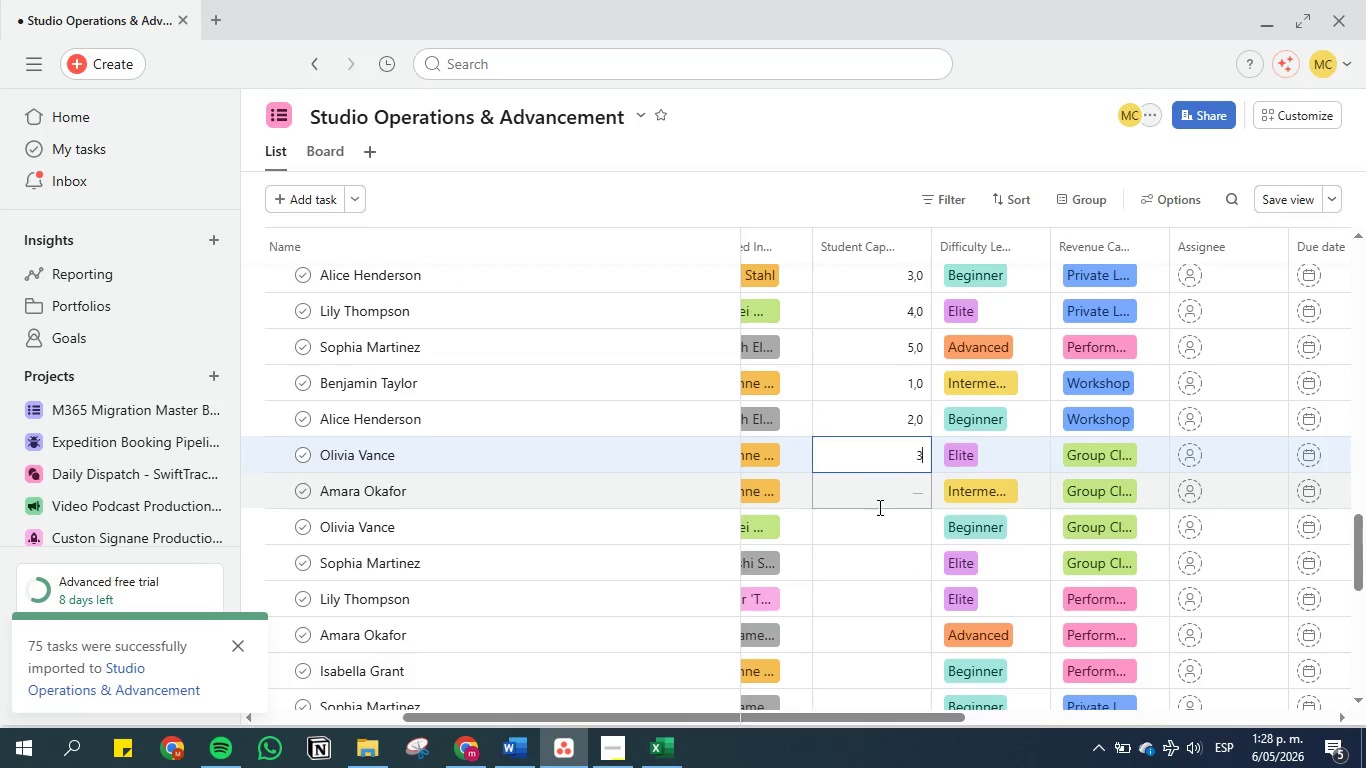 
left_click([877, 497])
 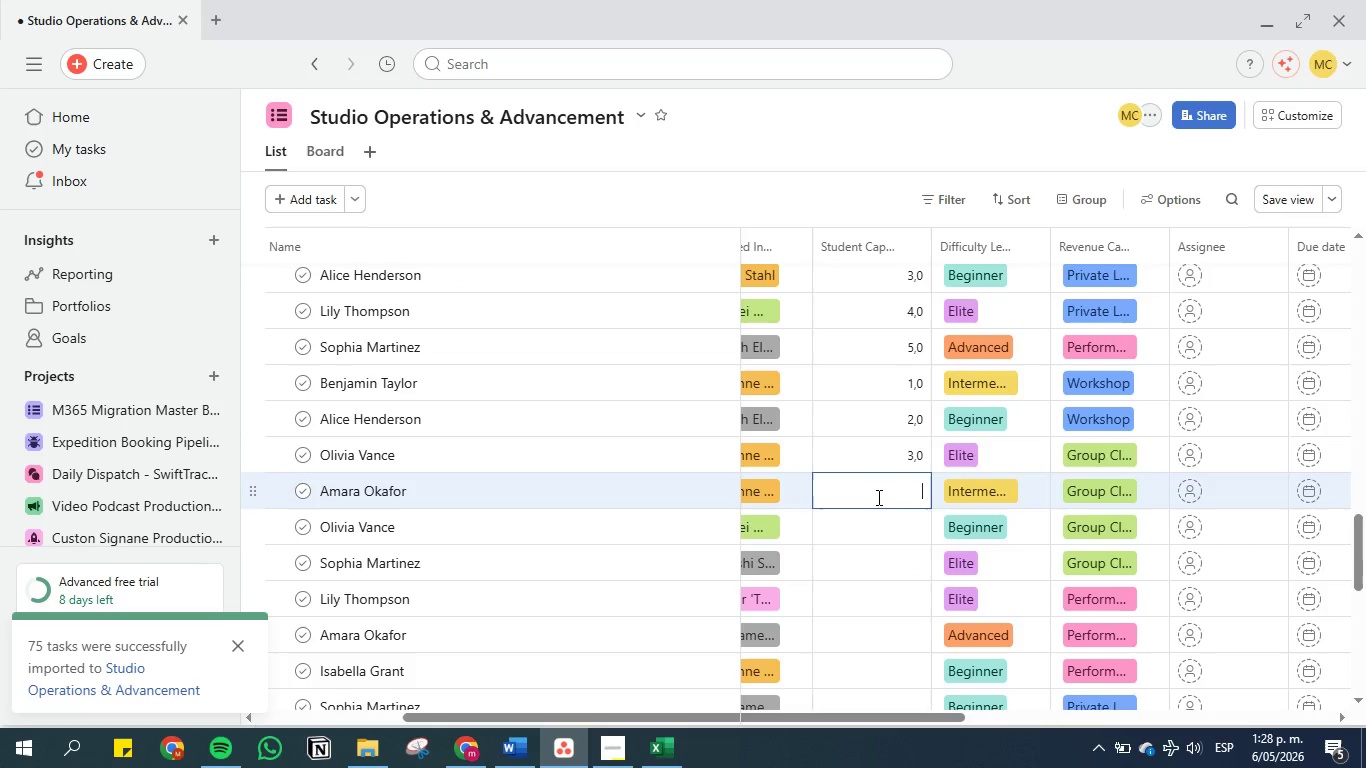 
key(4)
 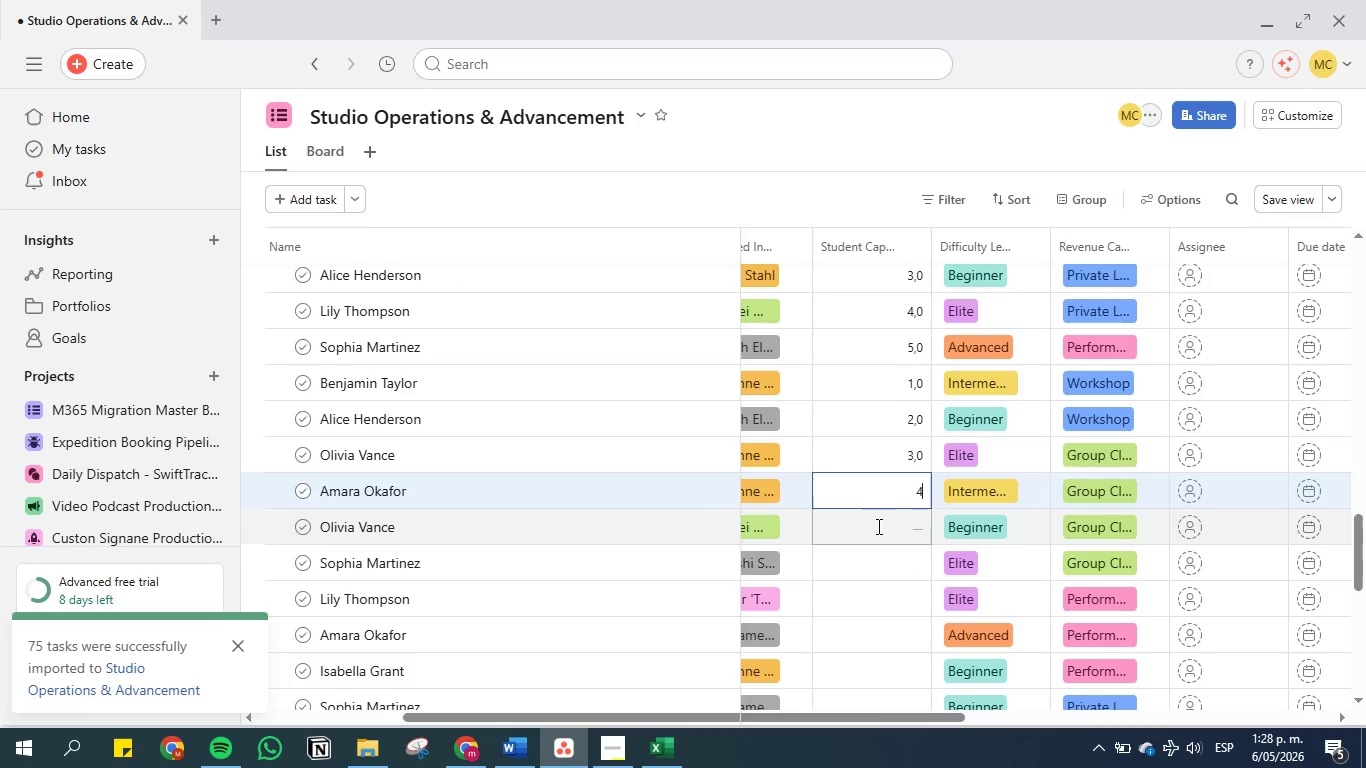 
left_click([877, 529])
 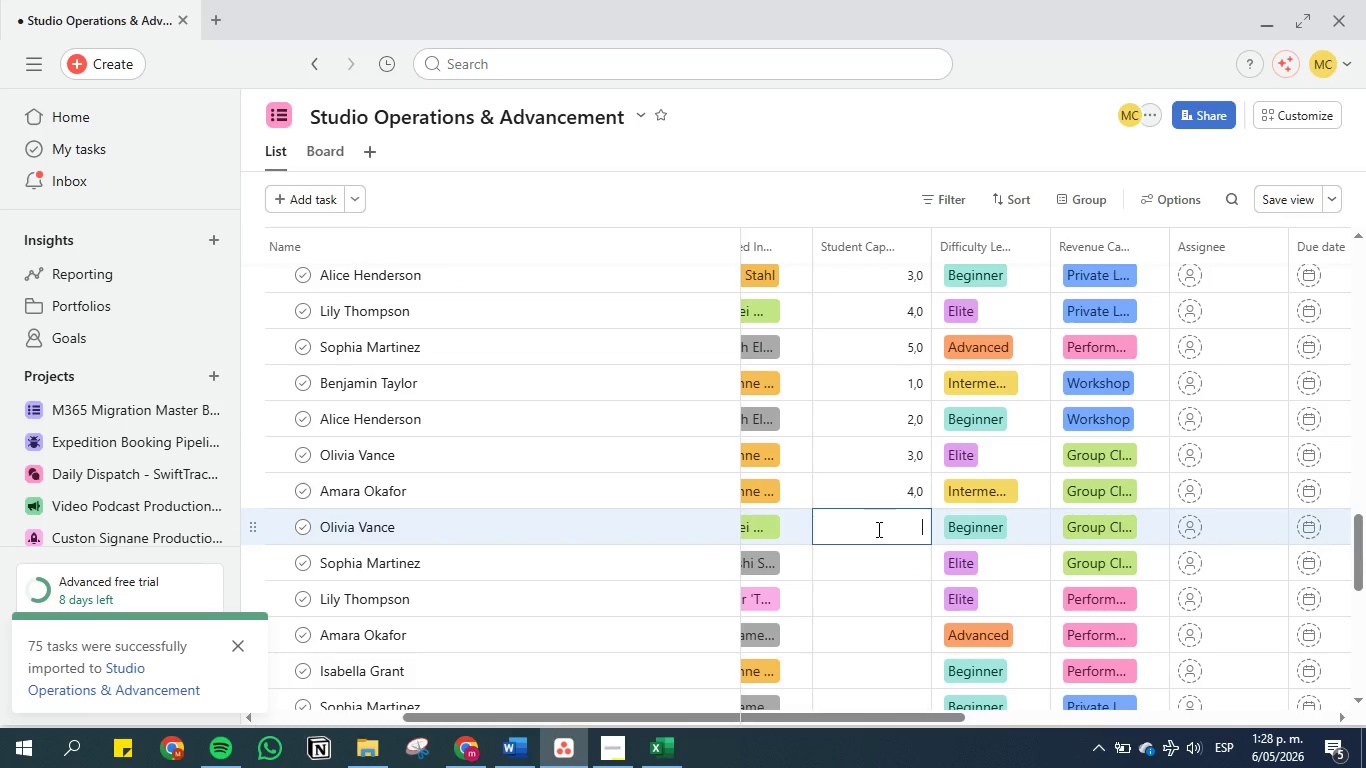 
key(5)
 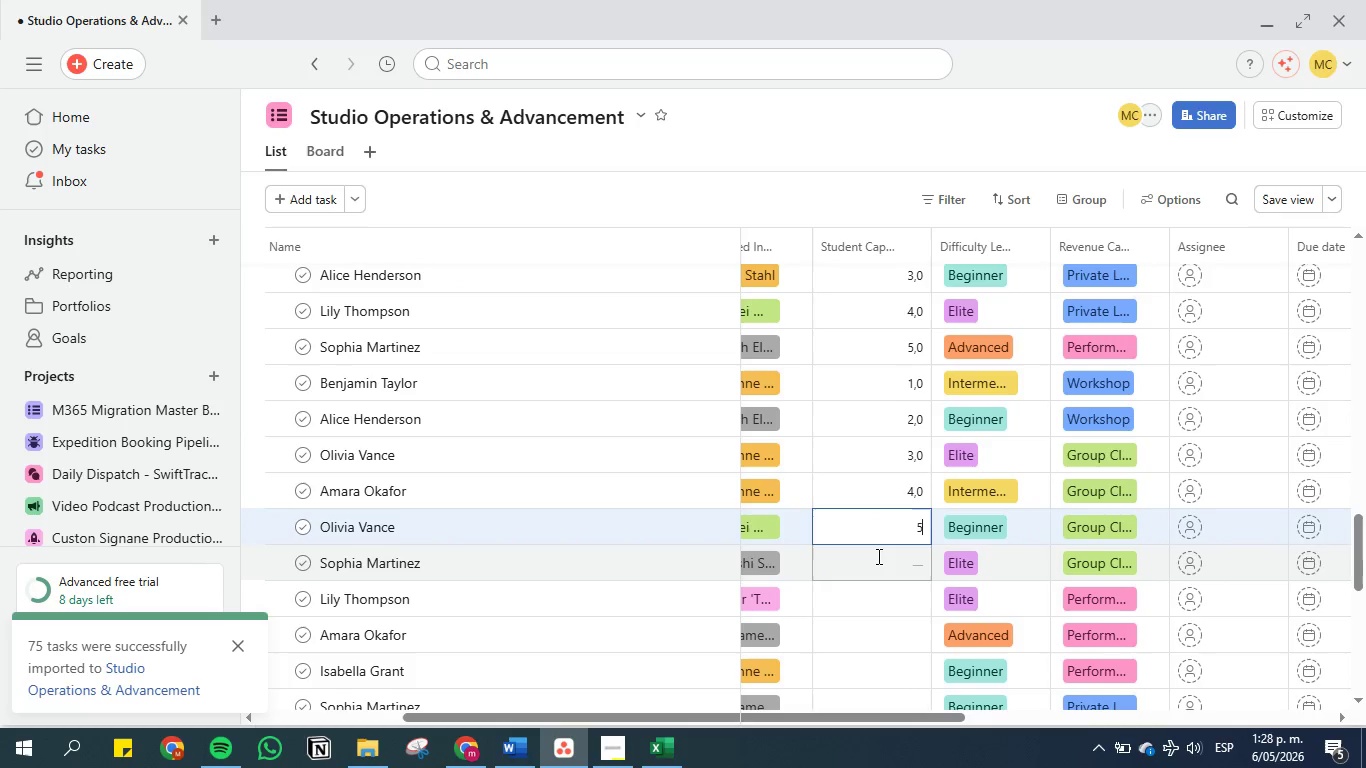 
left_click([877, 556])
 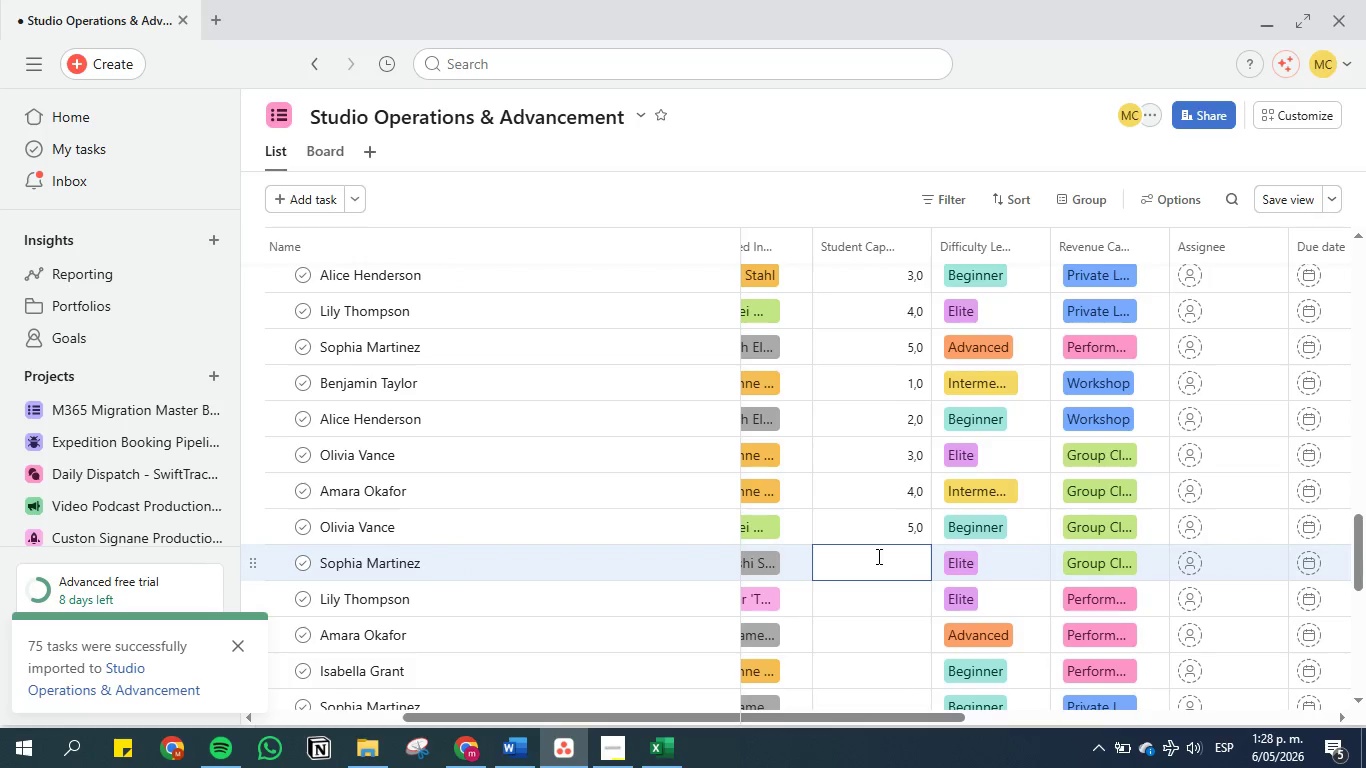 
key(1)
 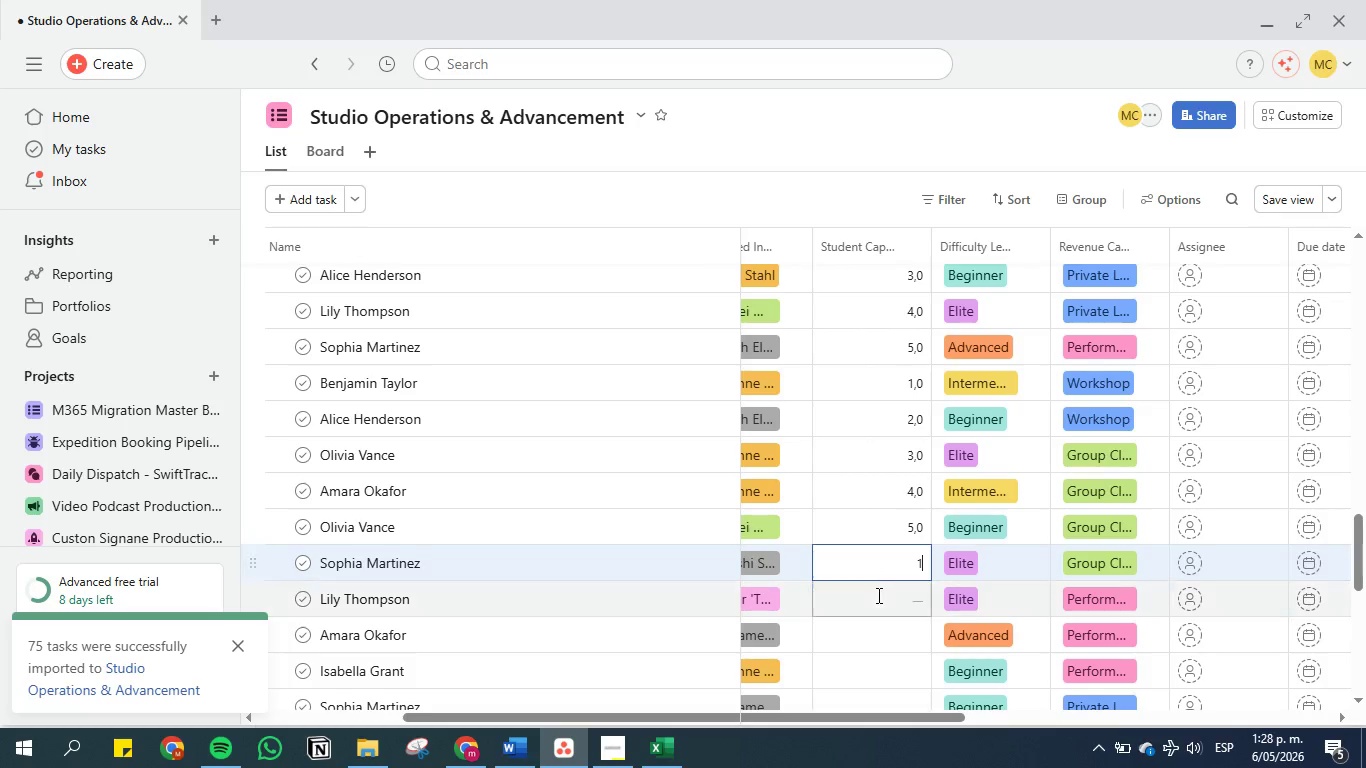 
left_click([877, 595])
 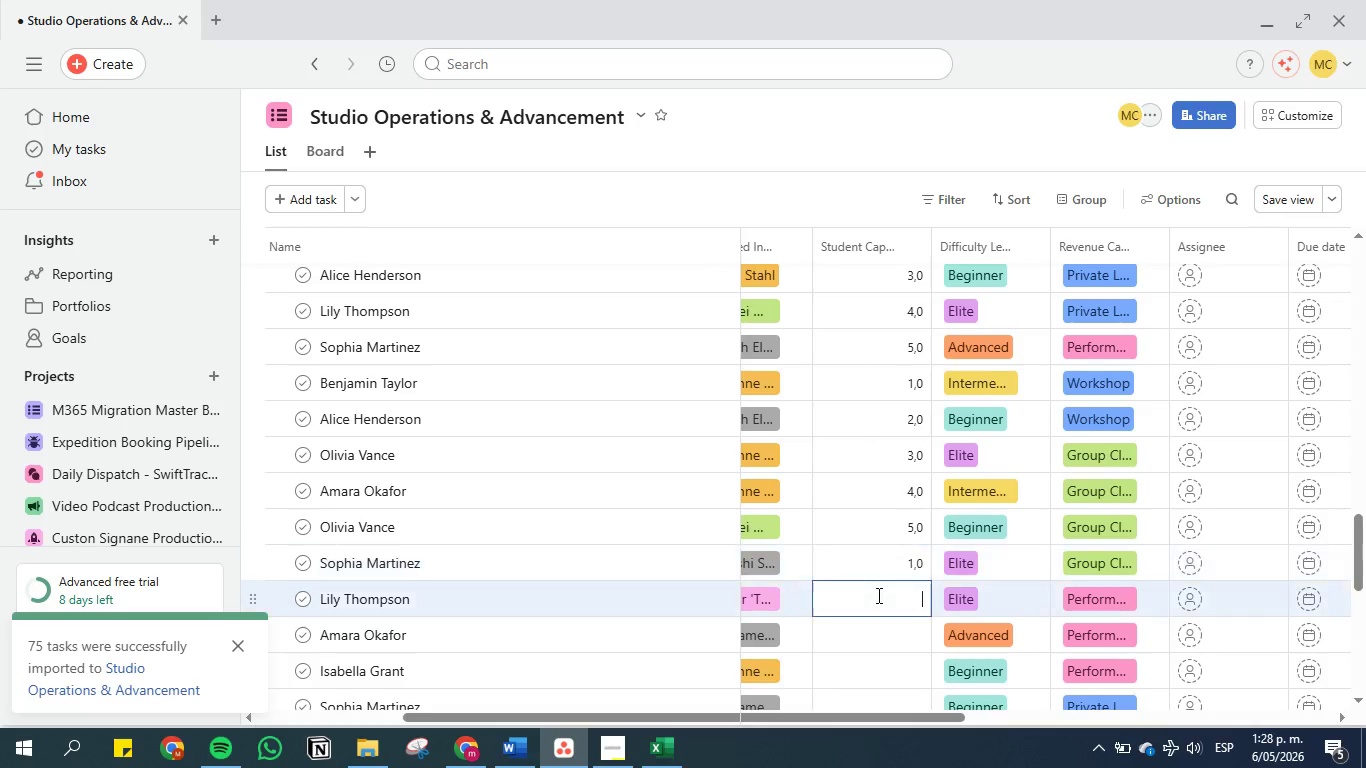 
key(2)
 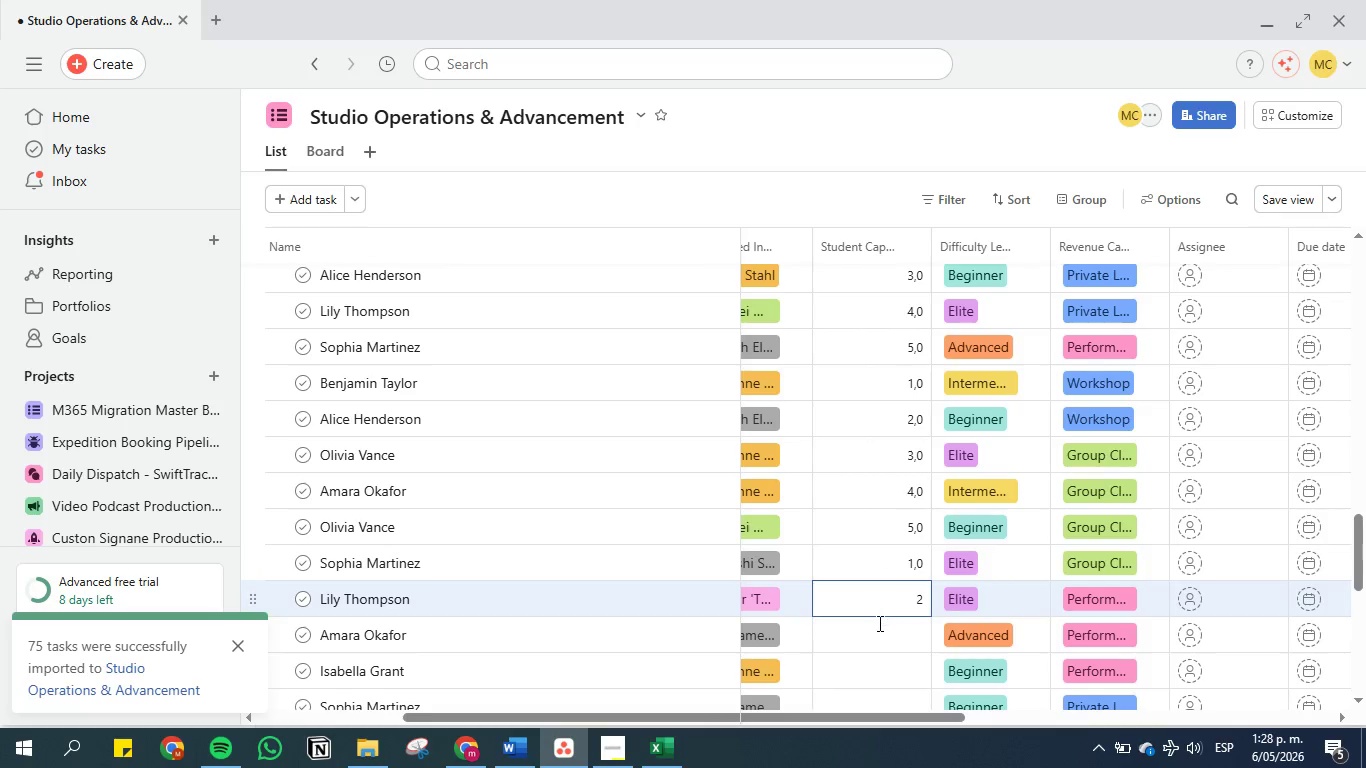 
left_click([878, 625])
 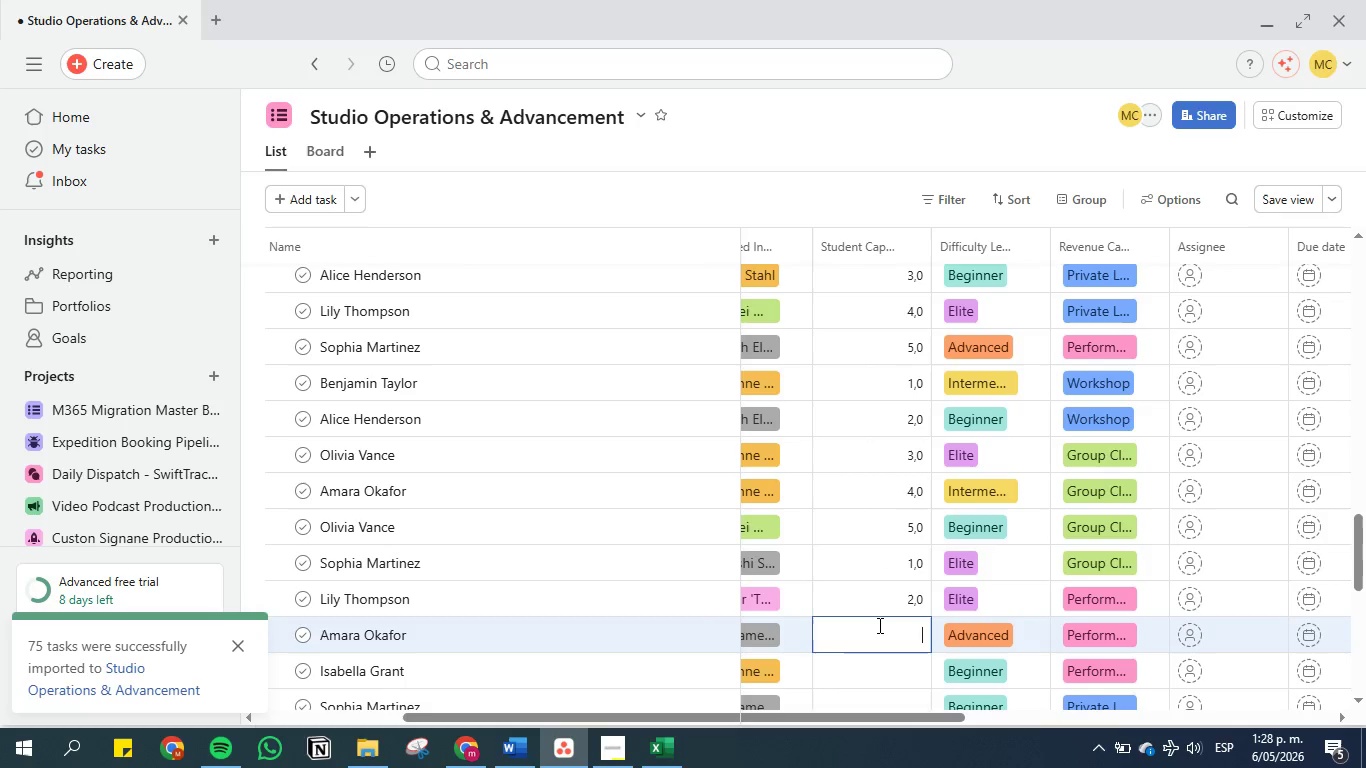 
key(3)
 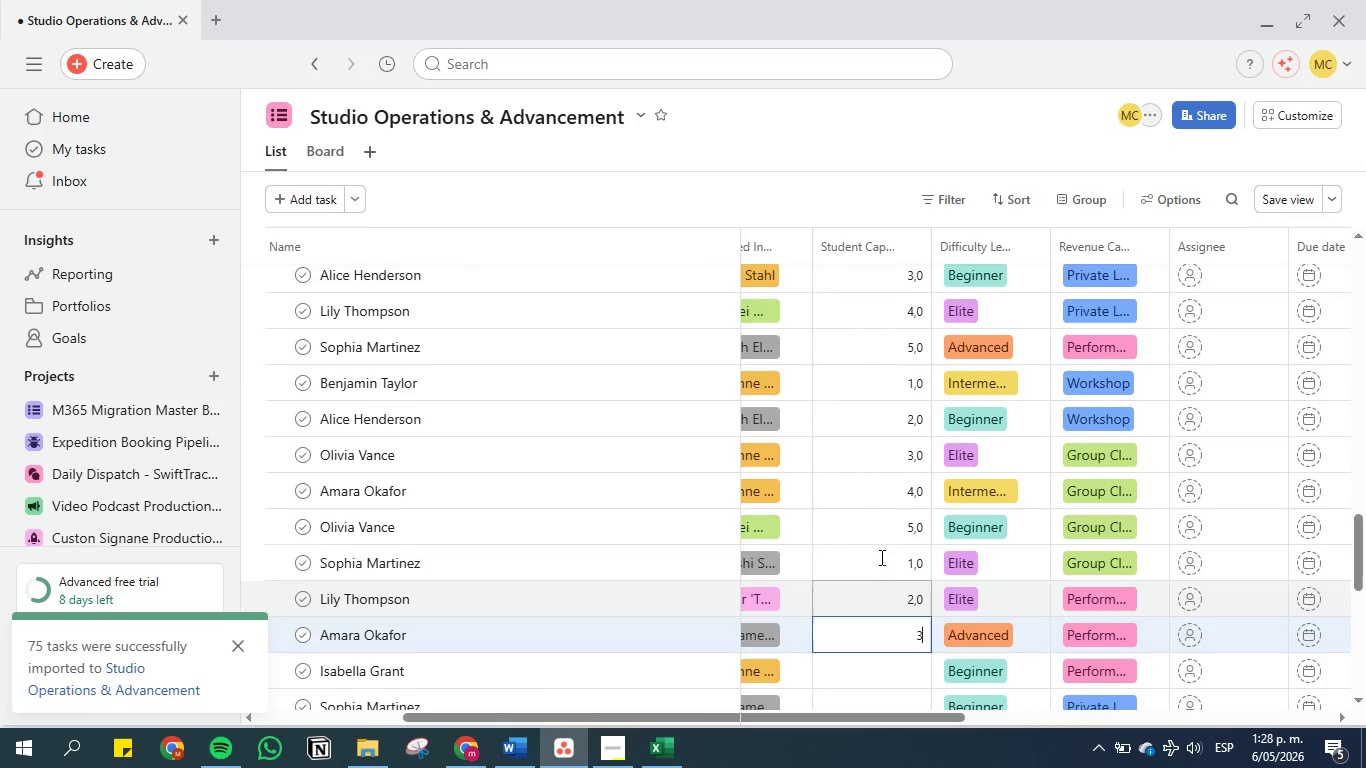 
scroll: coordinate [881, 539], scroll_direction: down, amount: 2.0
 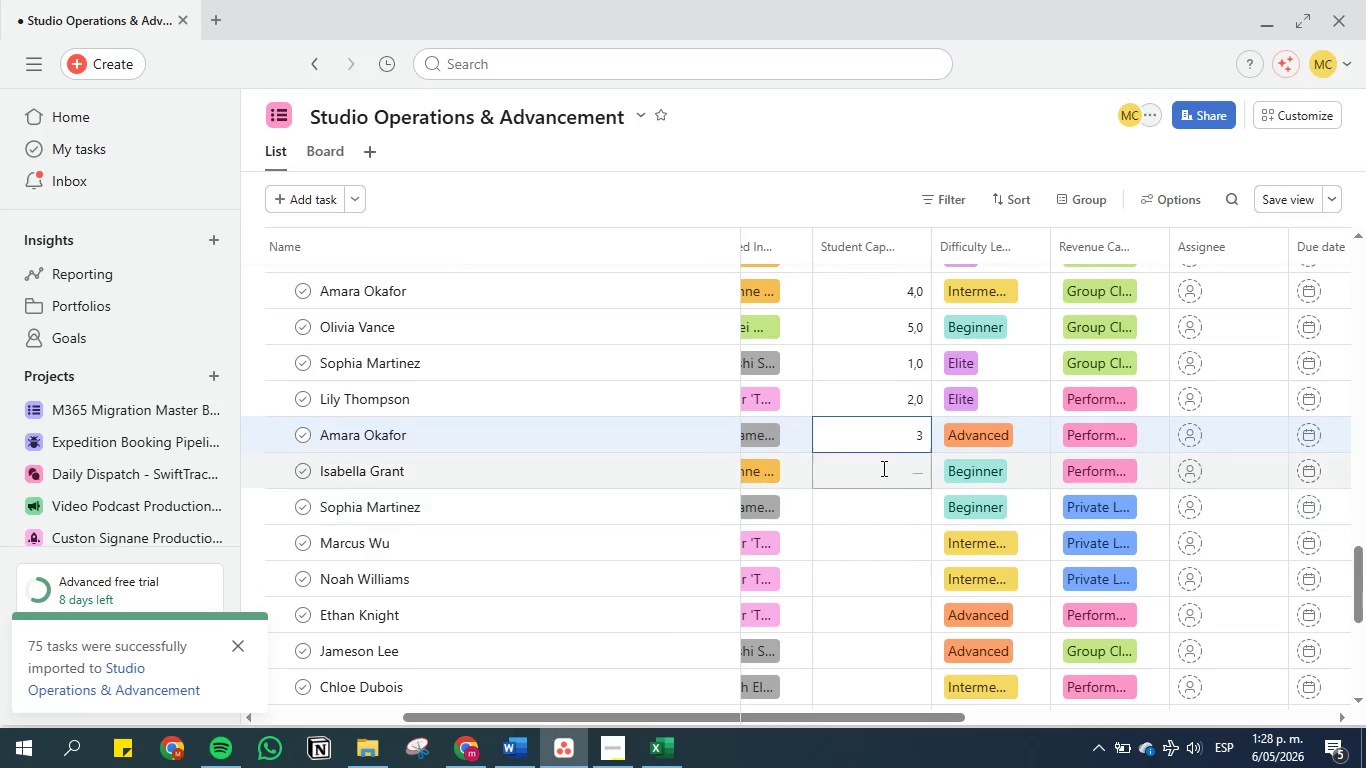 
left_click([881, 463])
 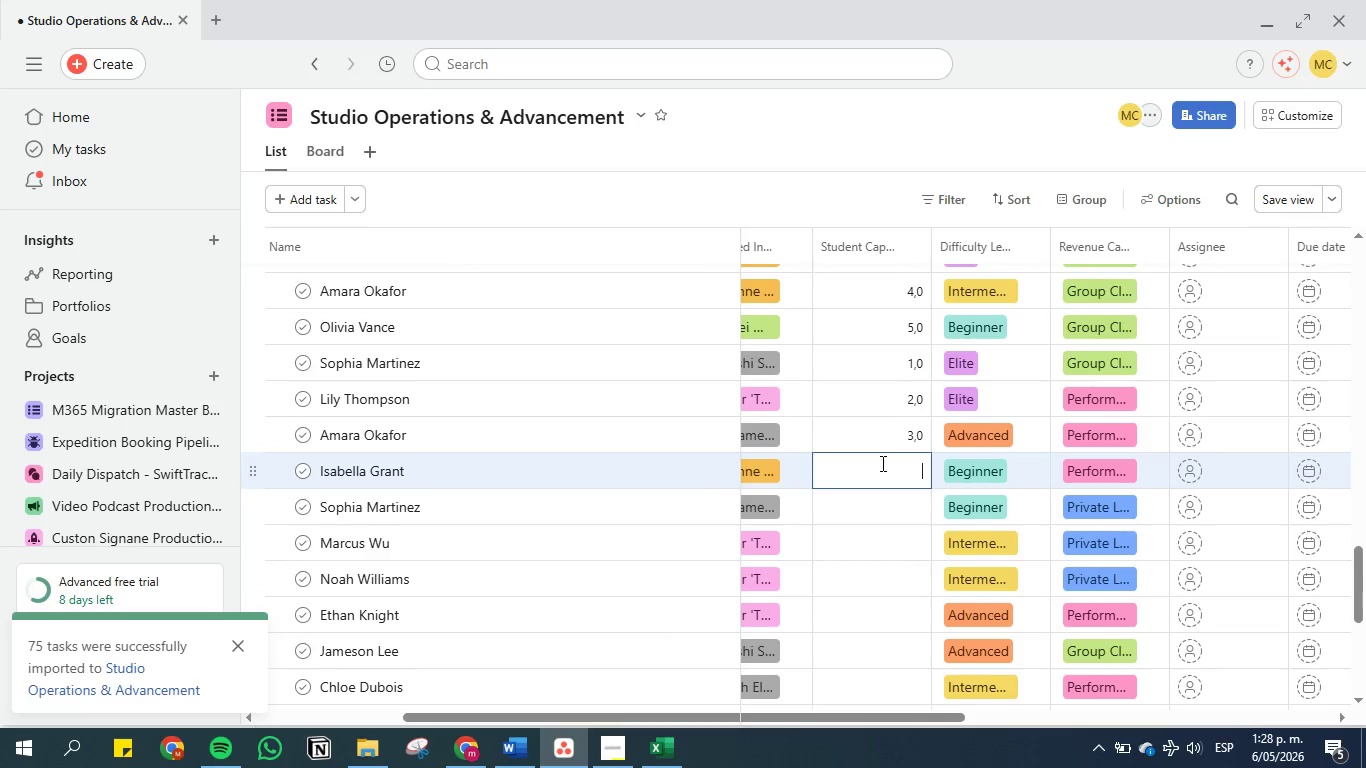 
key(4)
 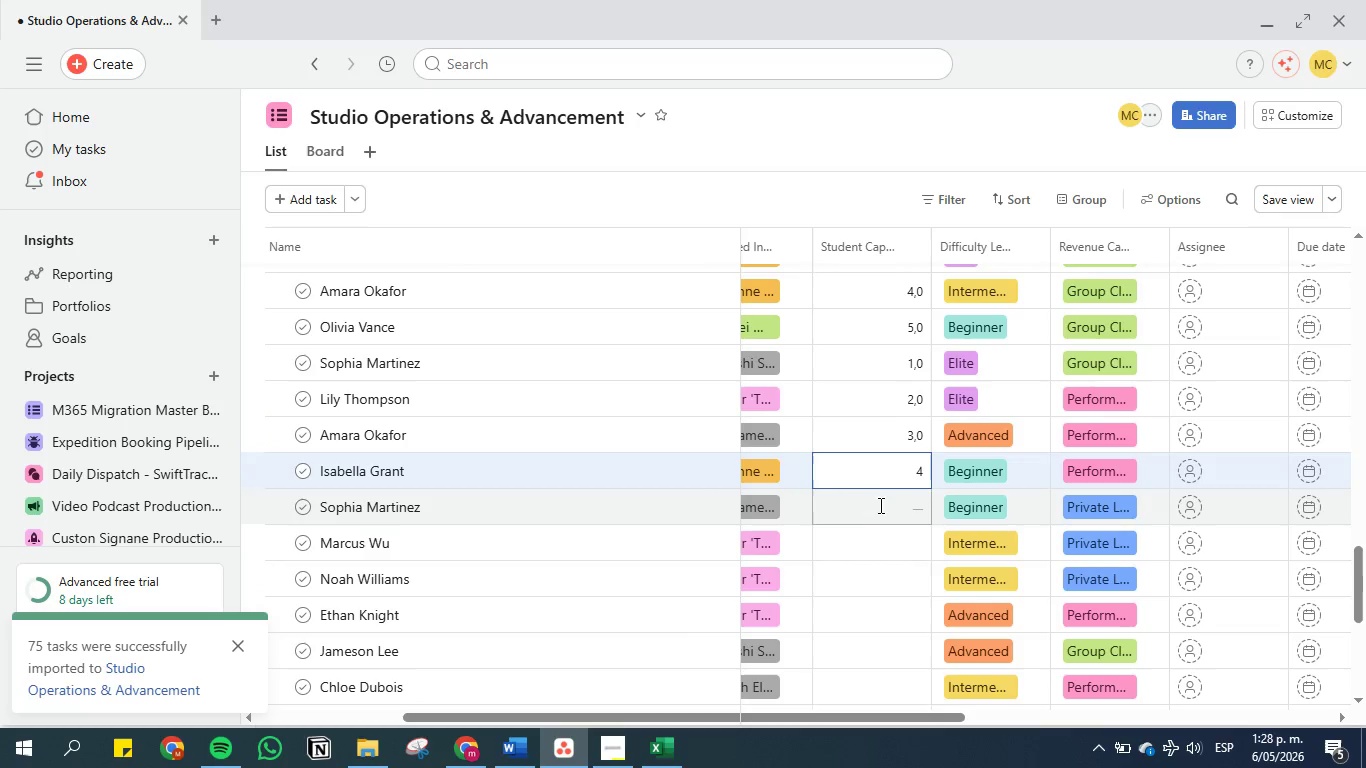 
left_click([879, 502])
 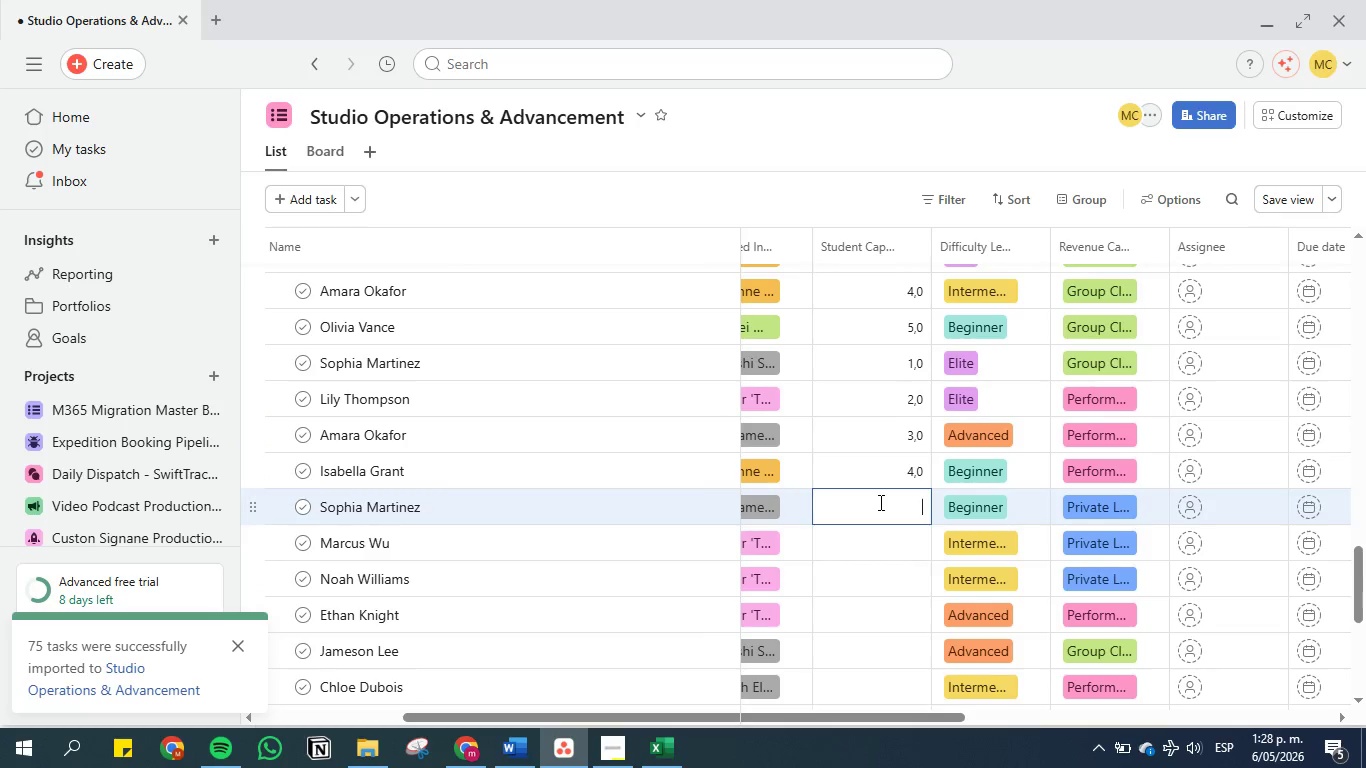 
key(5)
 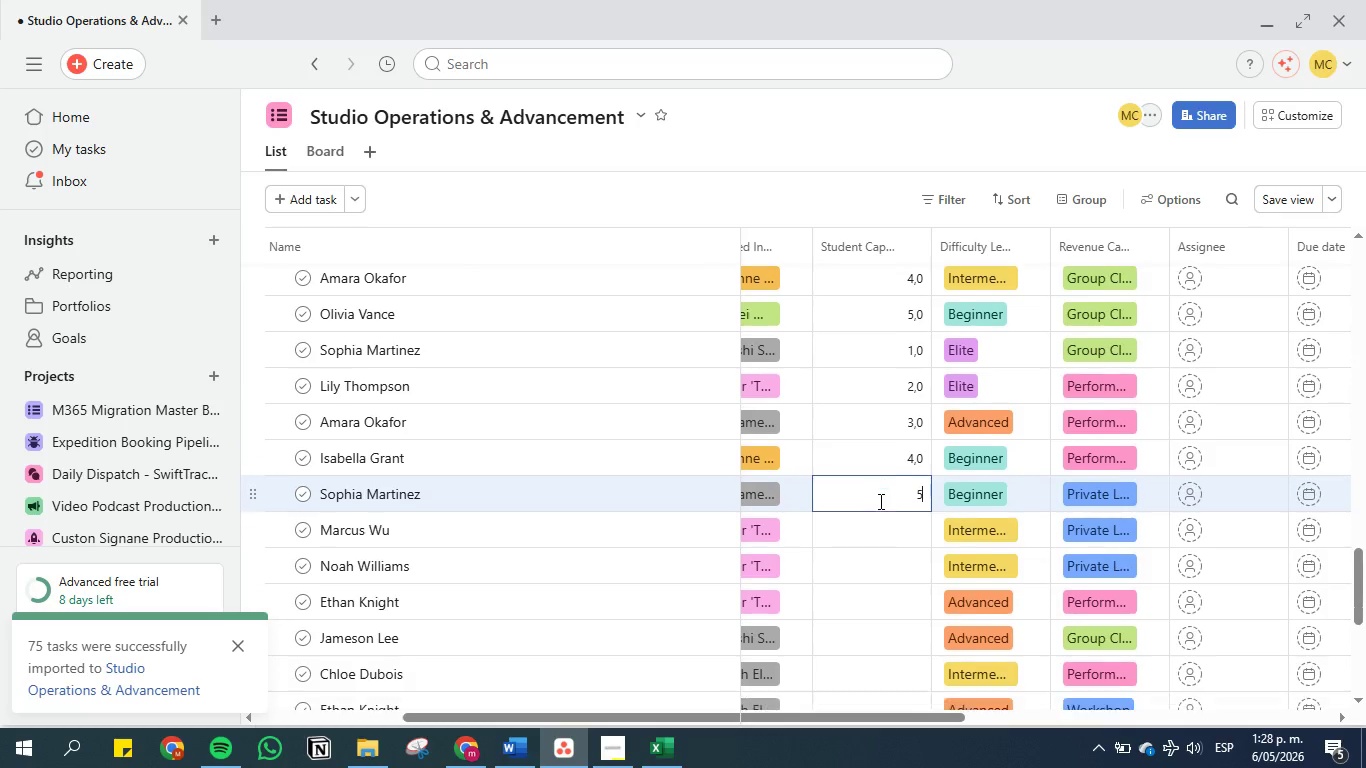 
scroll: coordinate [879, 501], scroll_direction: down, amount: 1.0
 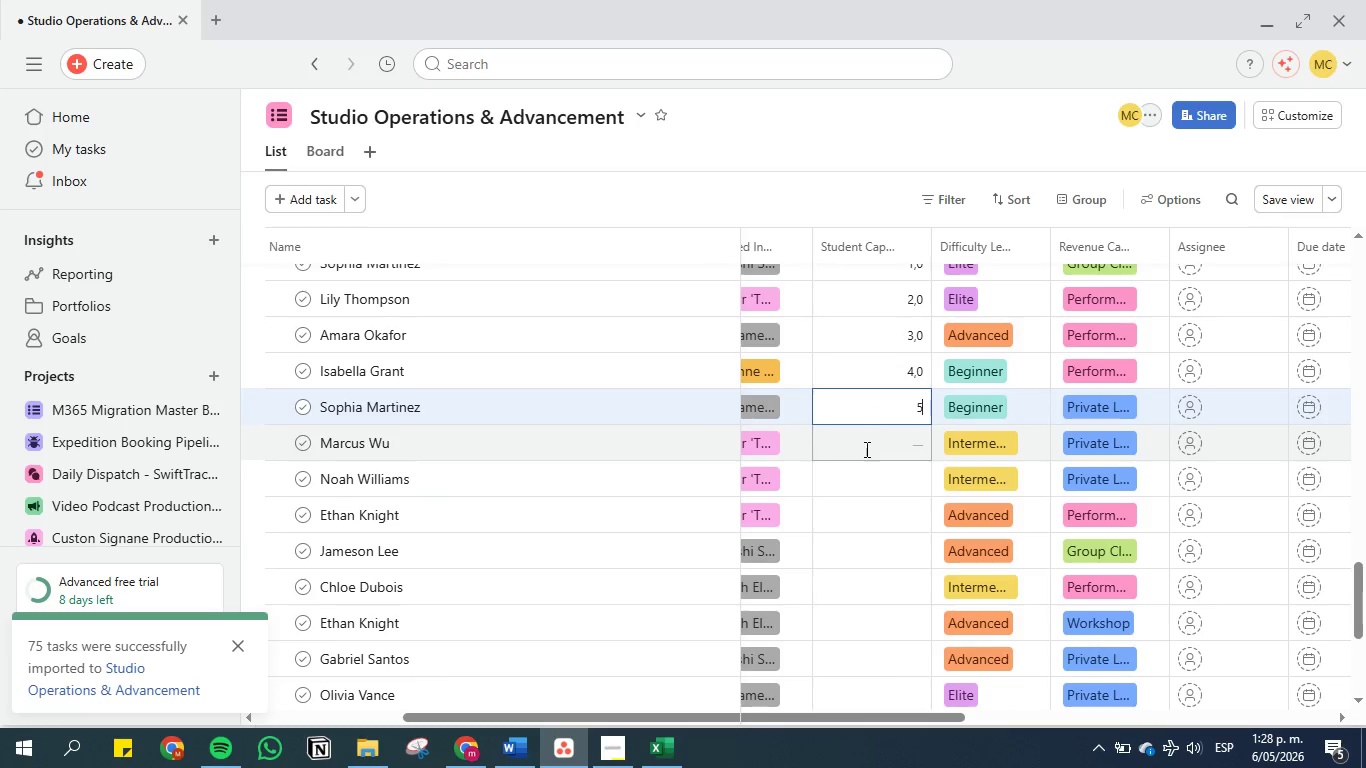 
left_click([864, 454])
 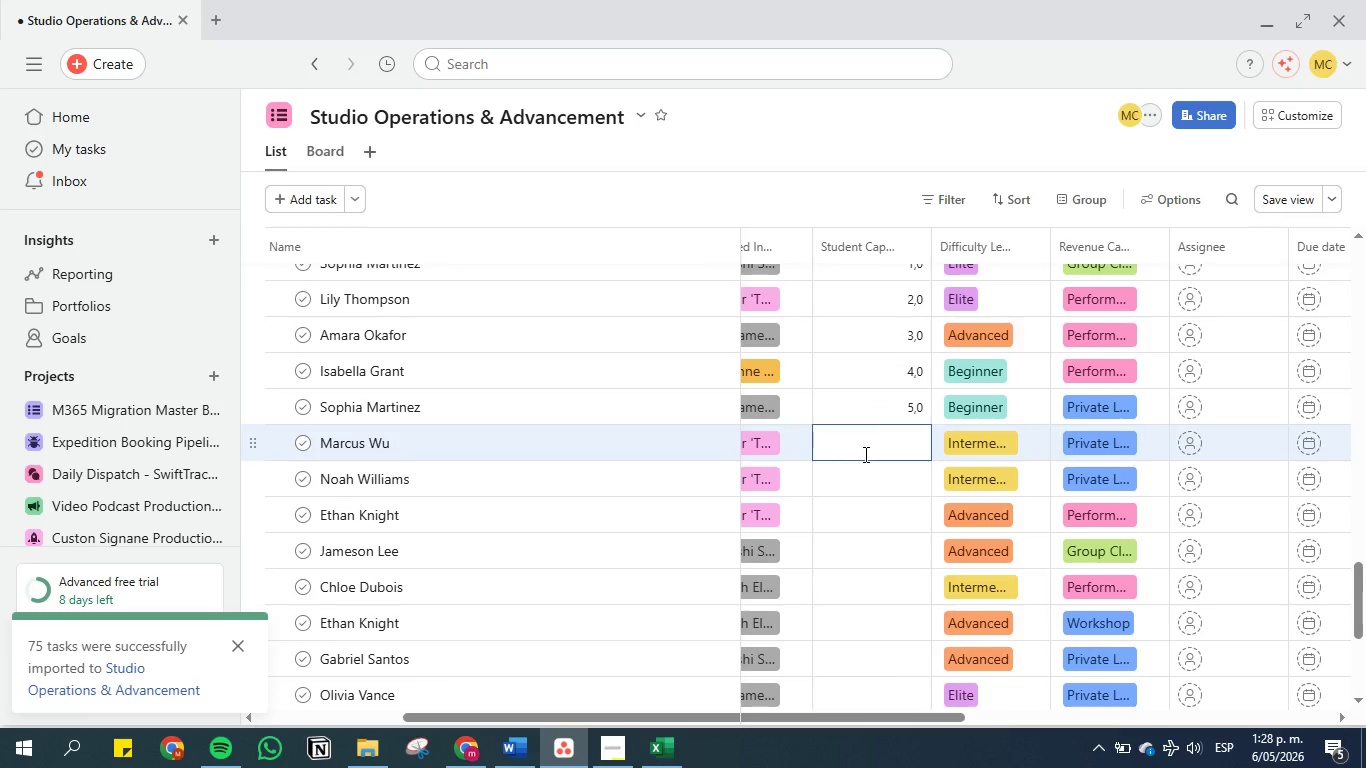 
key(1)
 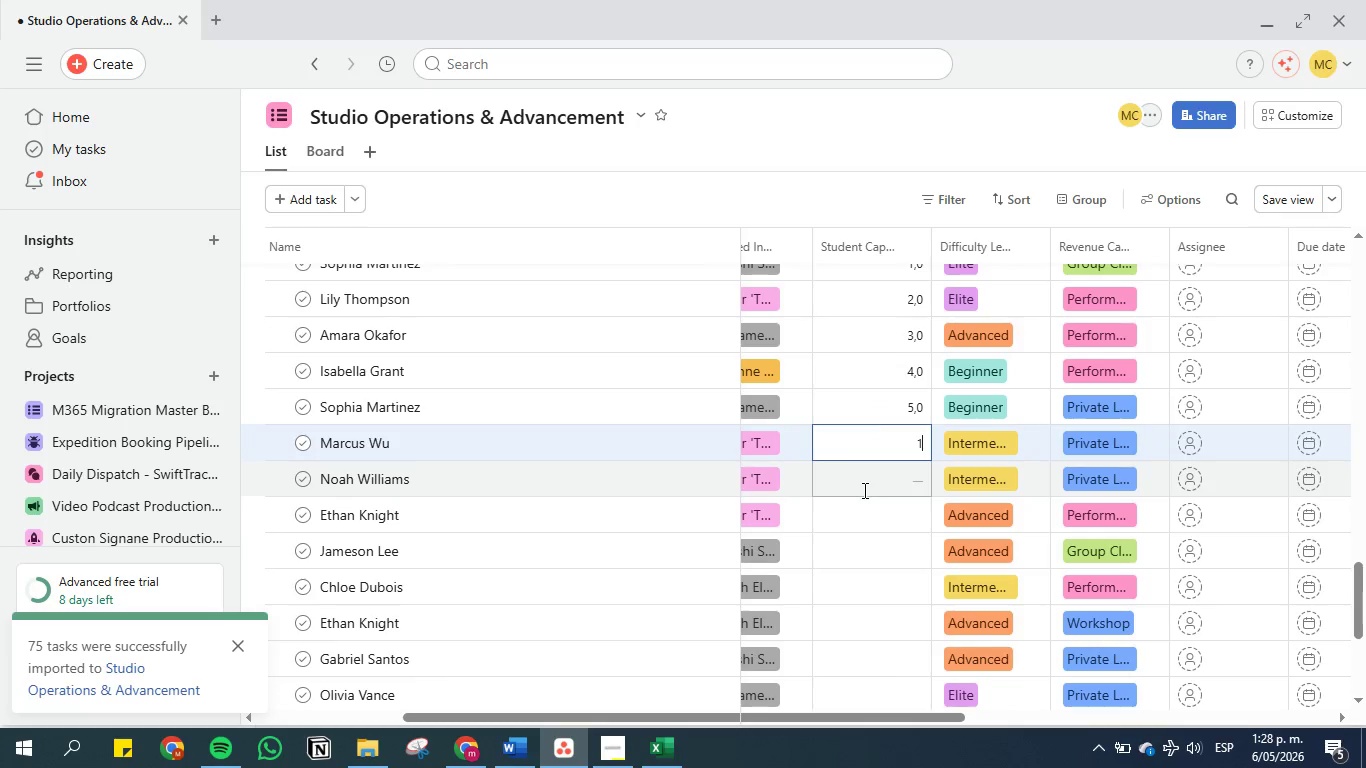 
left_click([863, 490])
 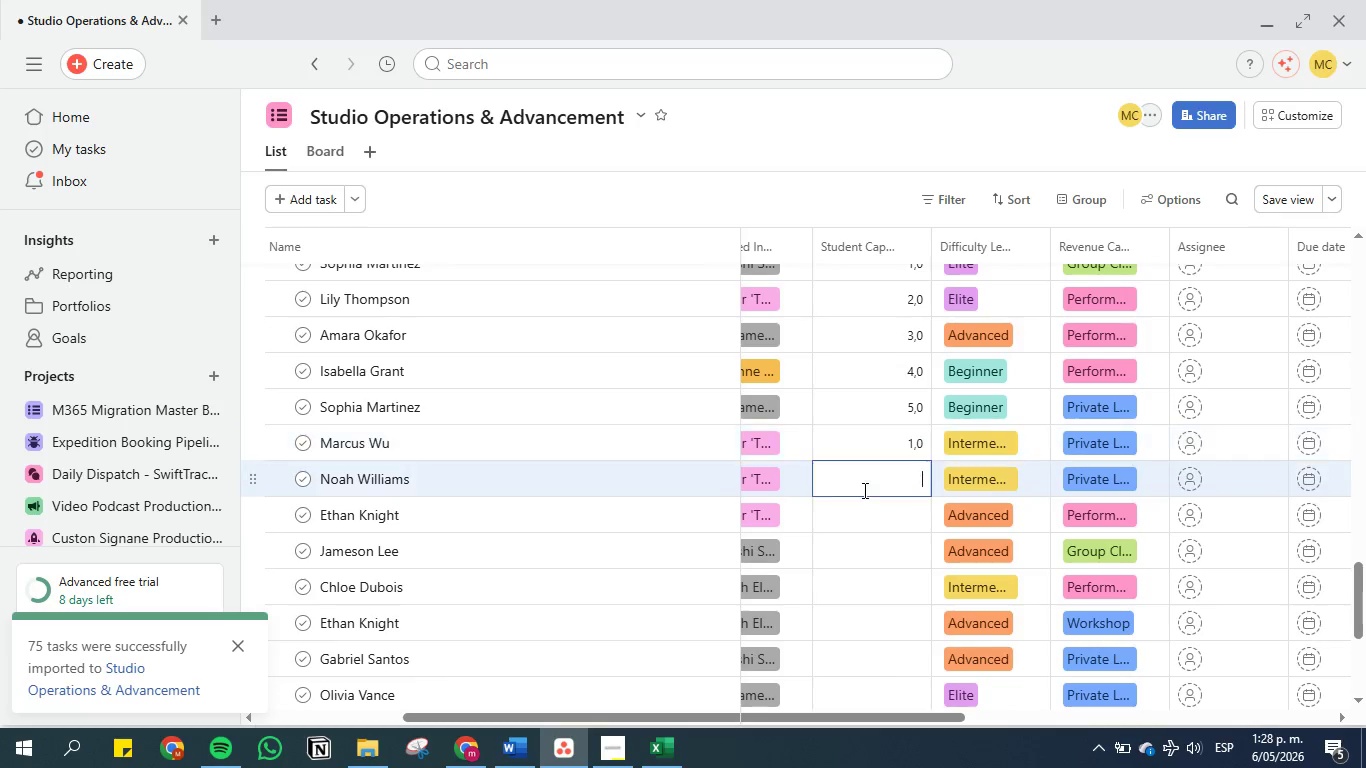 
key(2)
 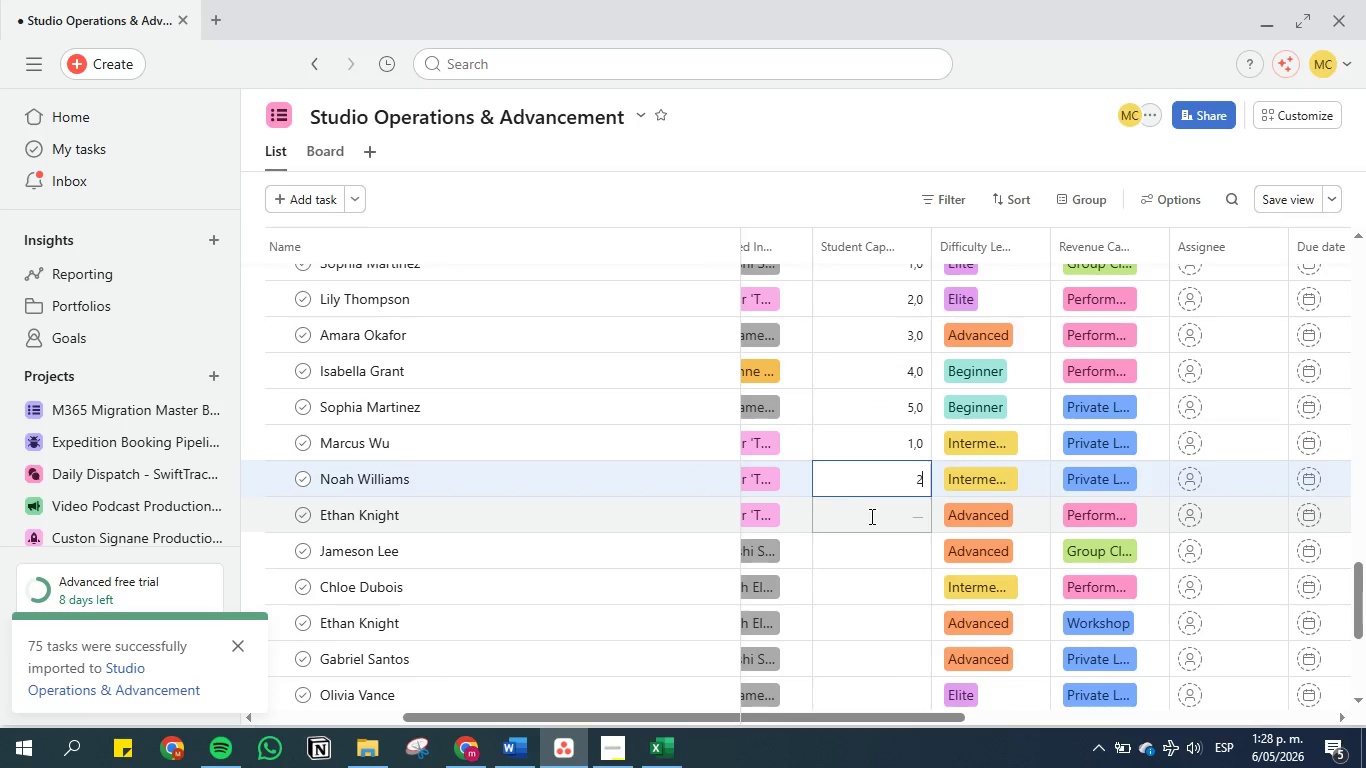 
left_click([870, 516])
 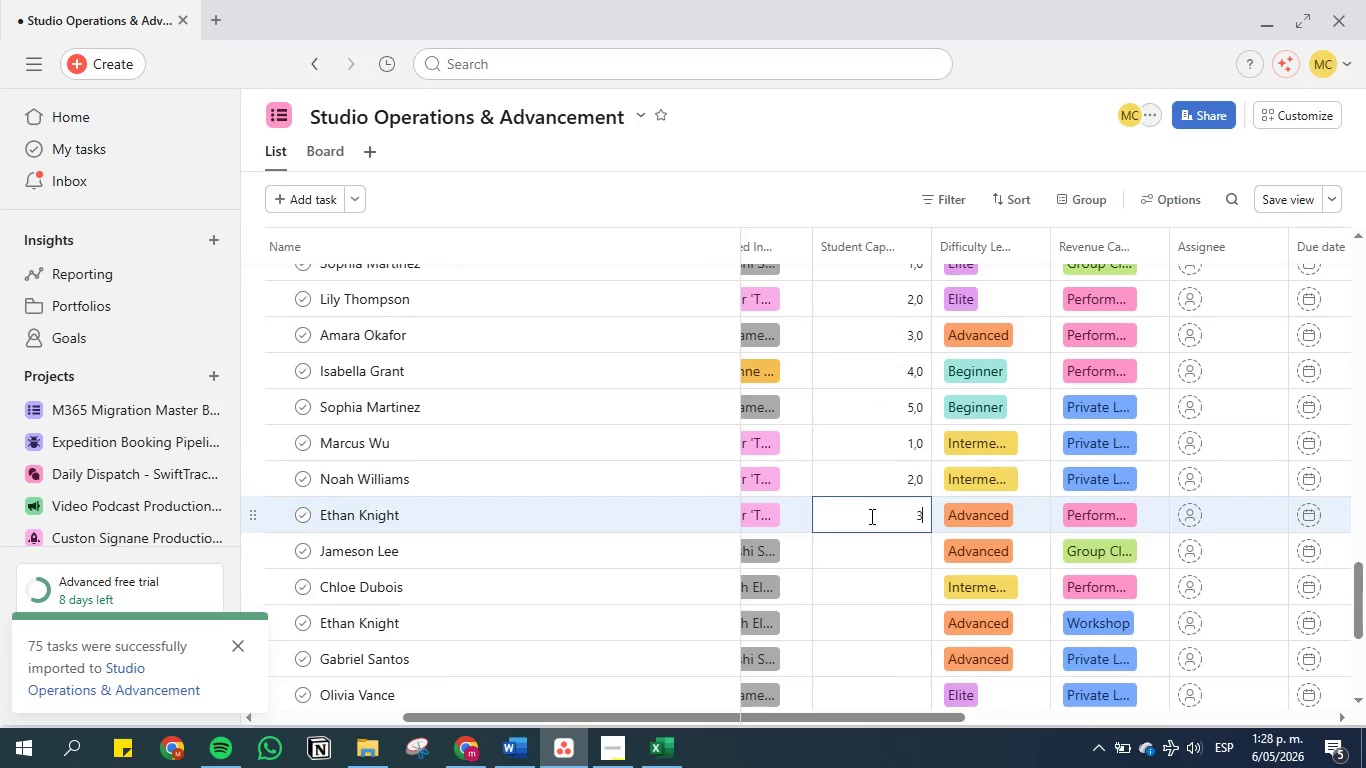 
key(3)
 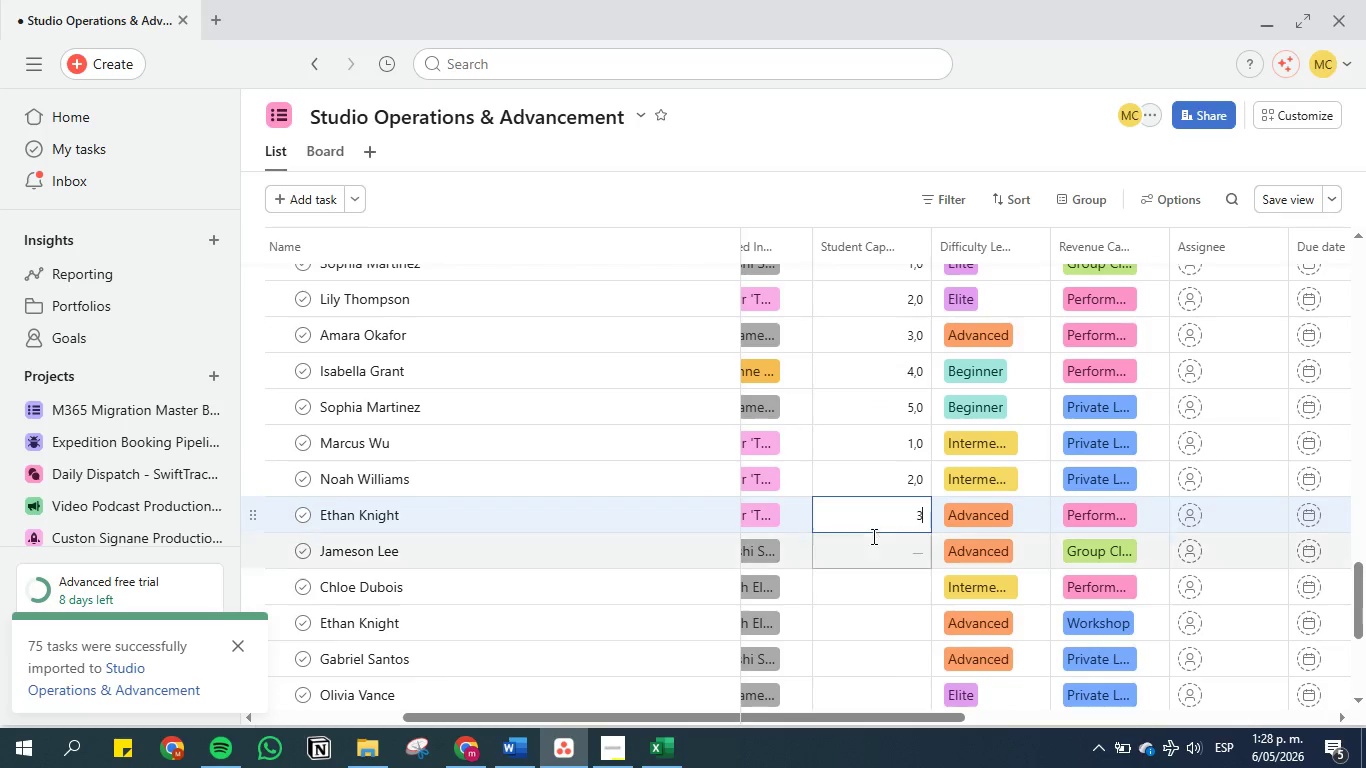 
left_click([872, 536])
 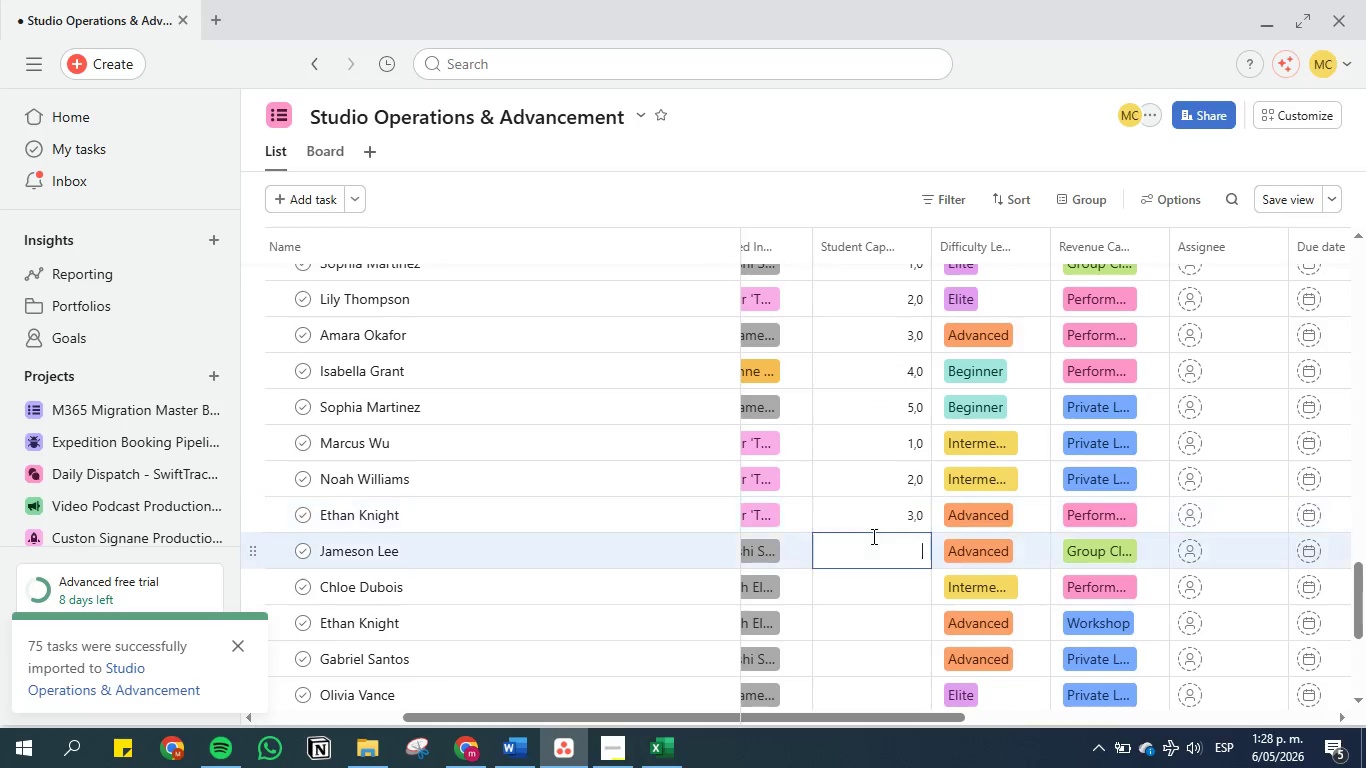 
key(4)
 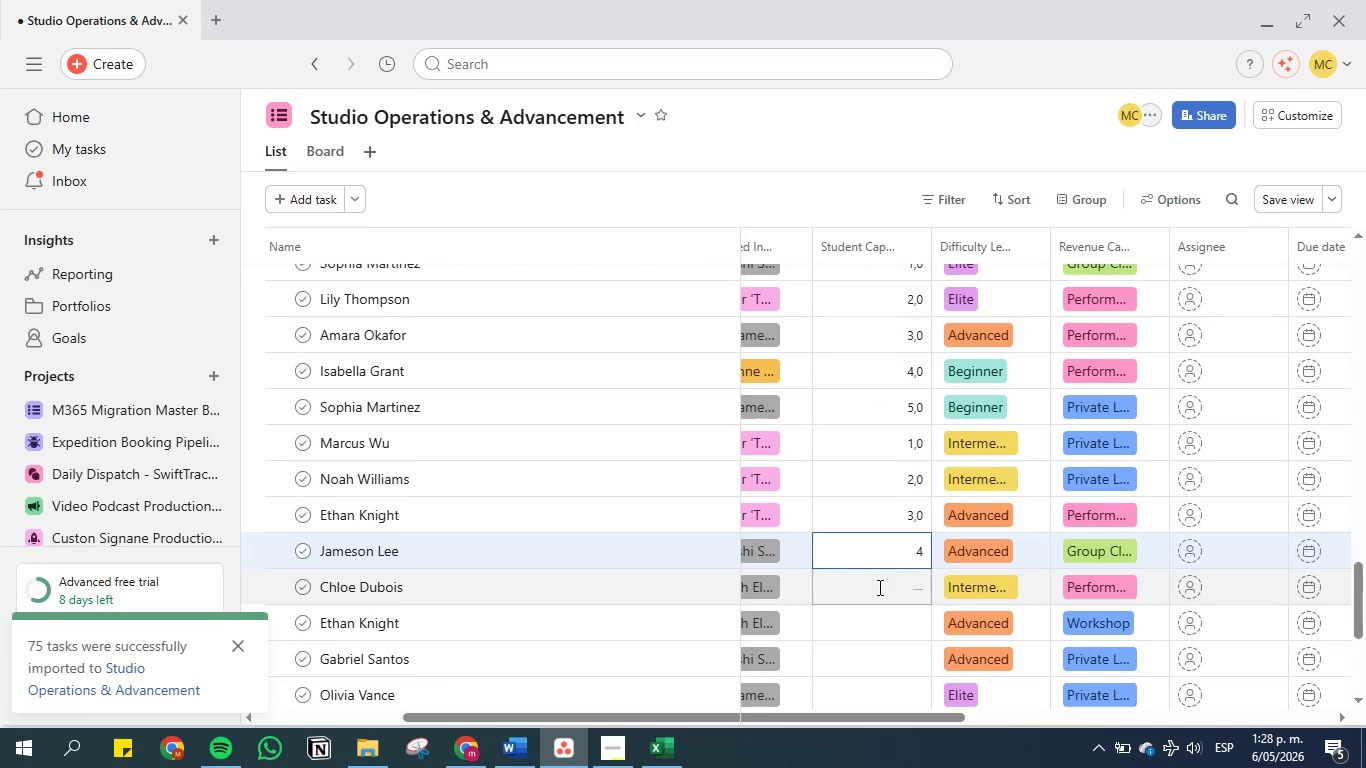 
left_click([878, 592])
 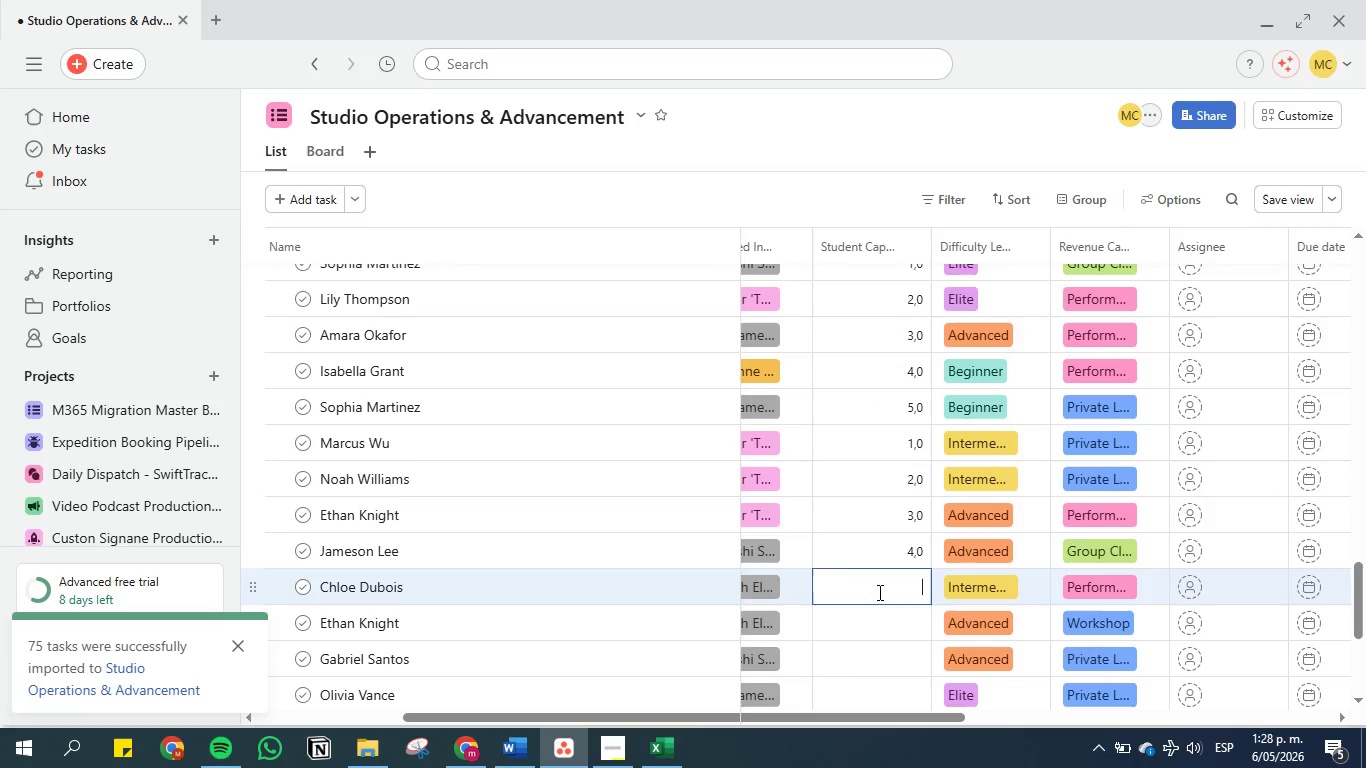 
key(5)
 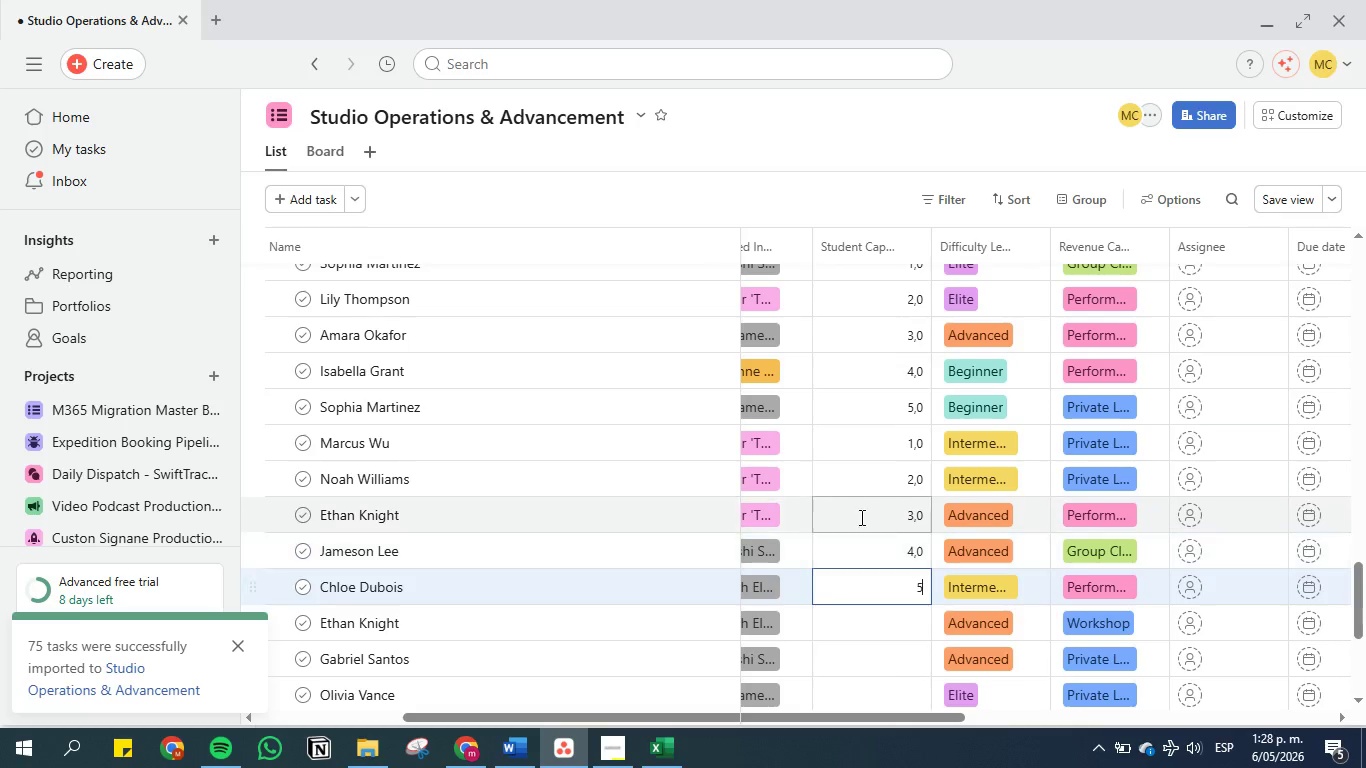 
scroll: coordinate [865, 511], scroll_direction: down, amount: 2.0
 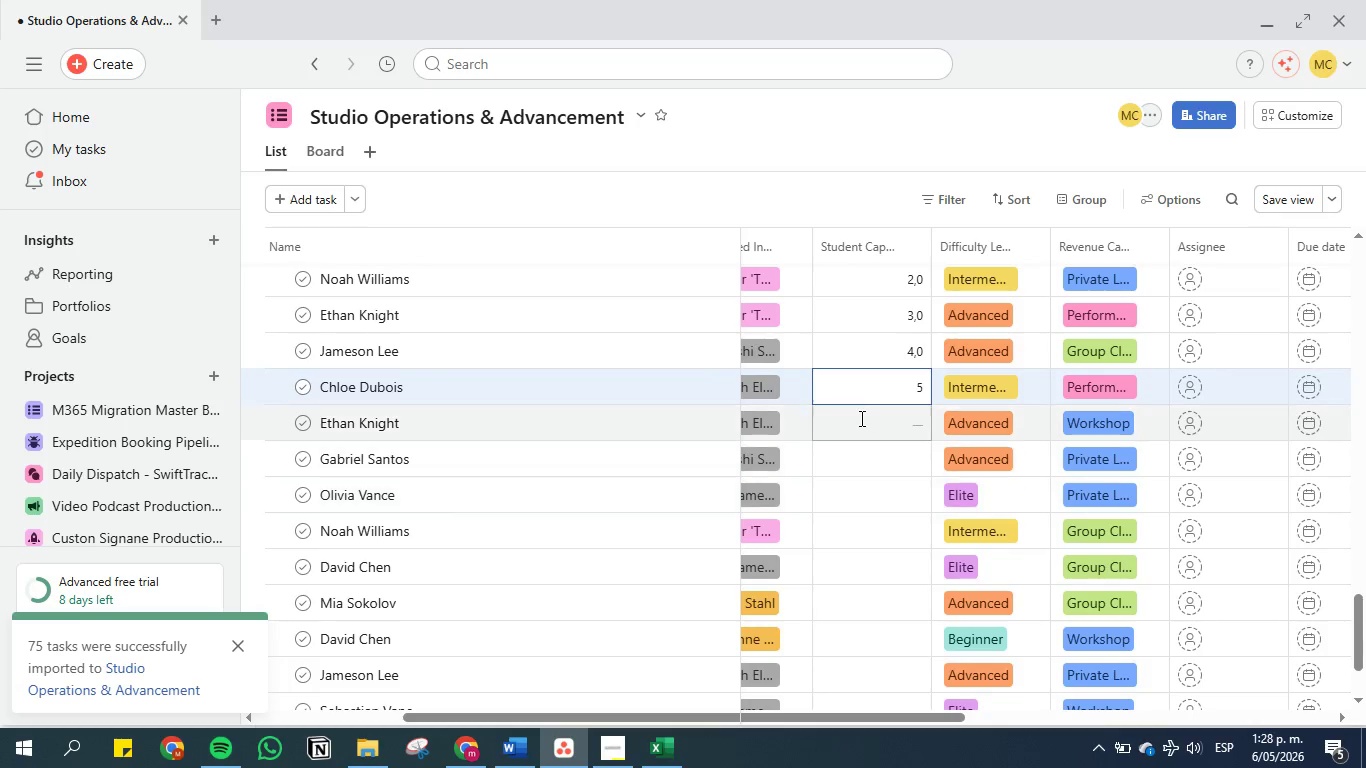 
left_click([860, 418])
 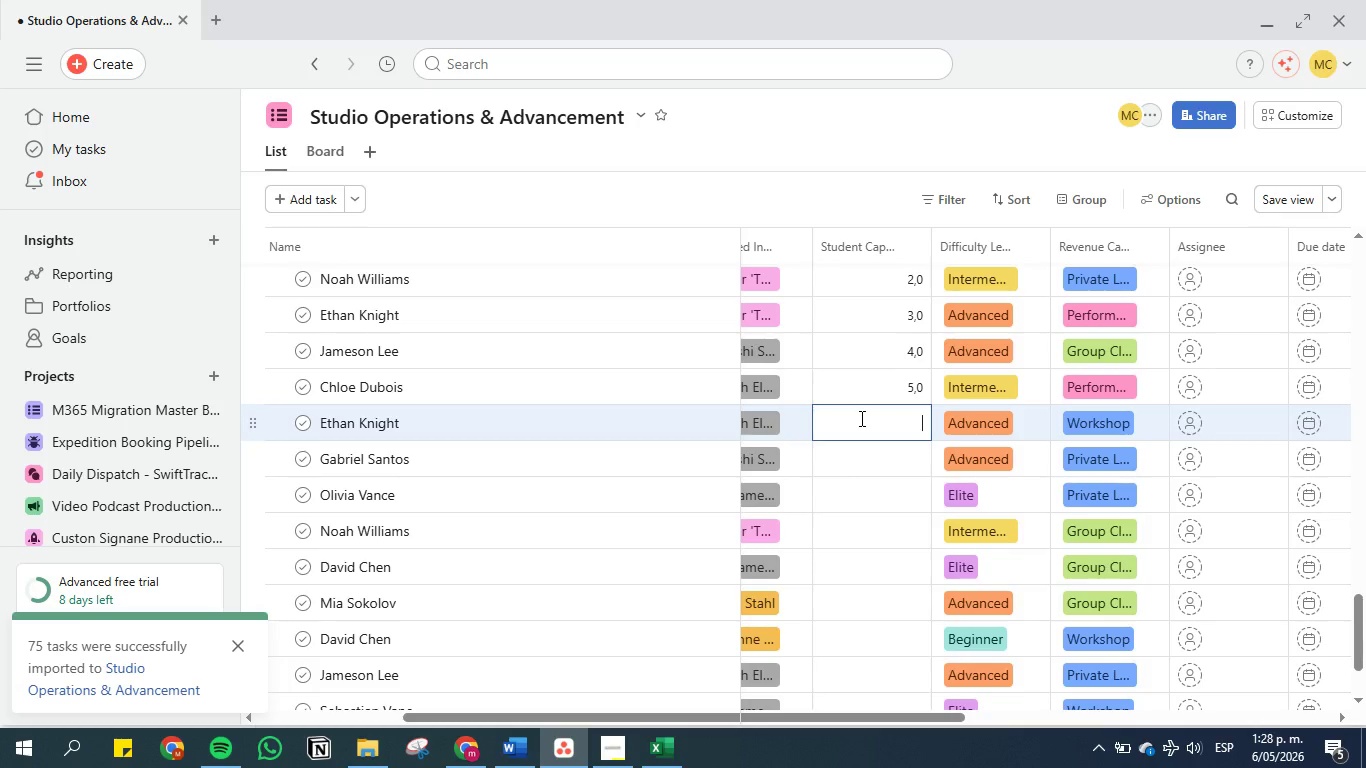 
key(1)
 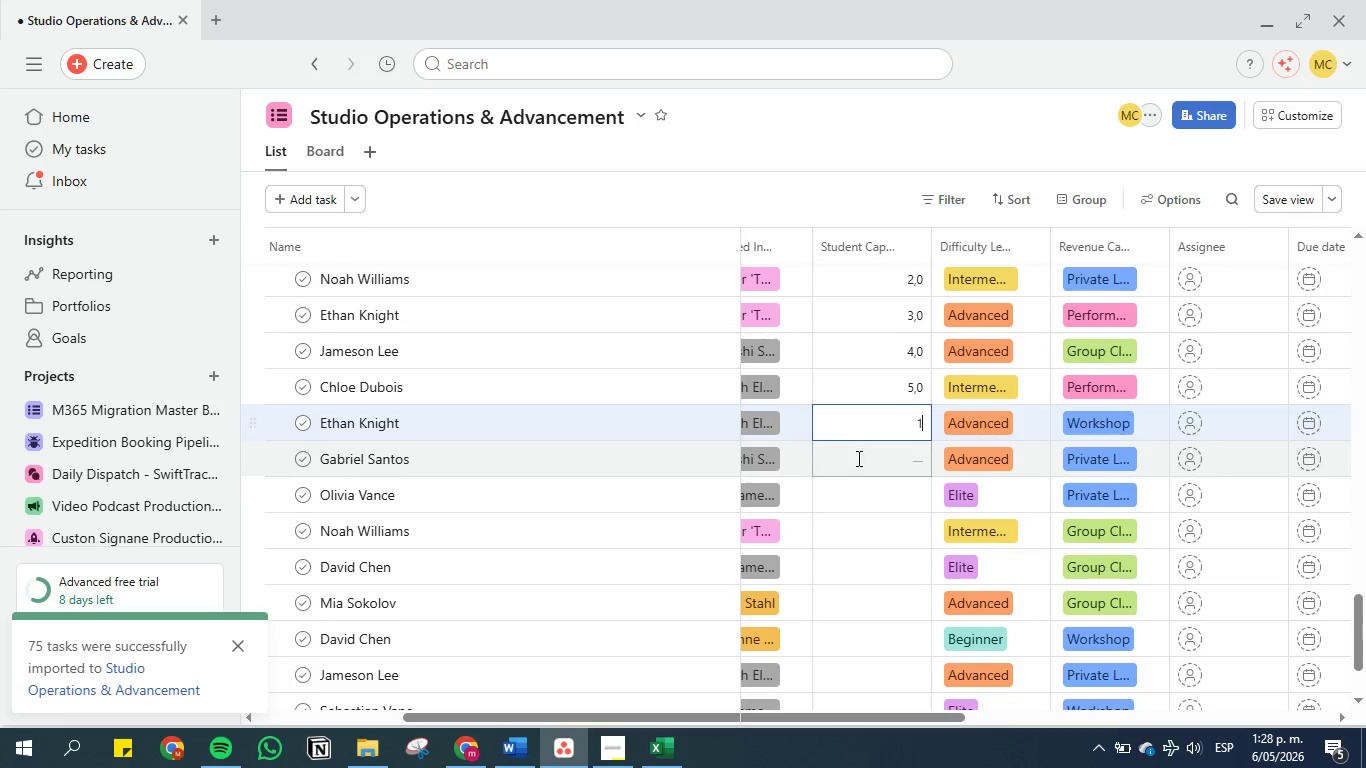 
left_click([857, 465])
 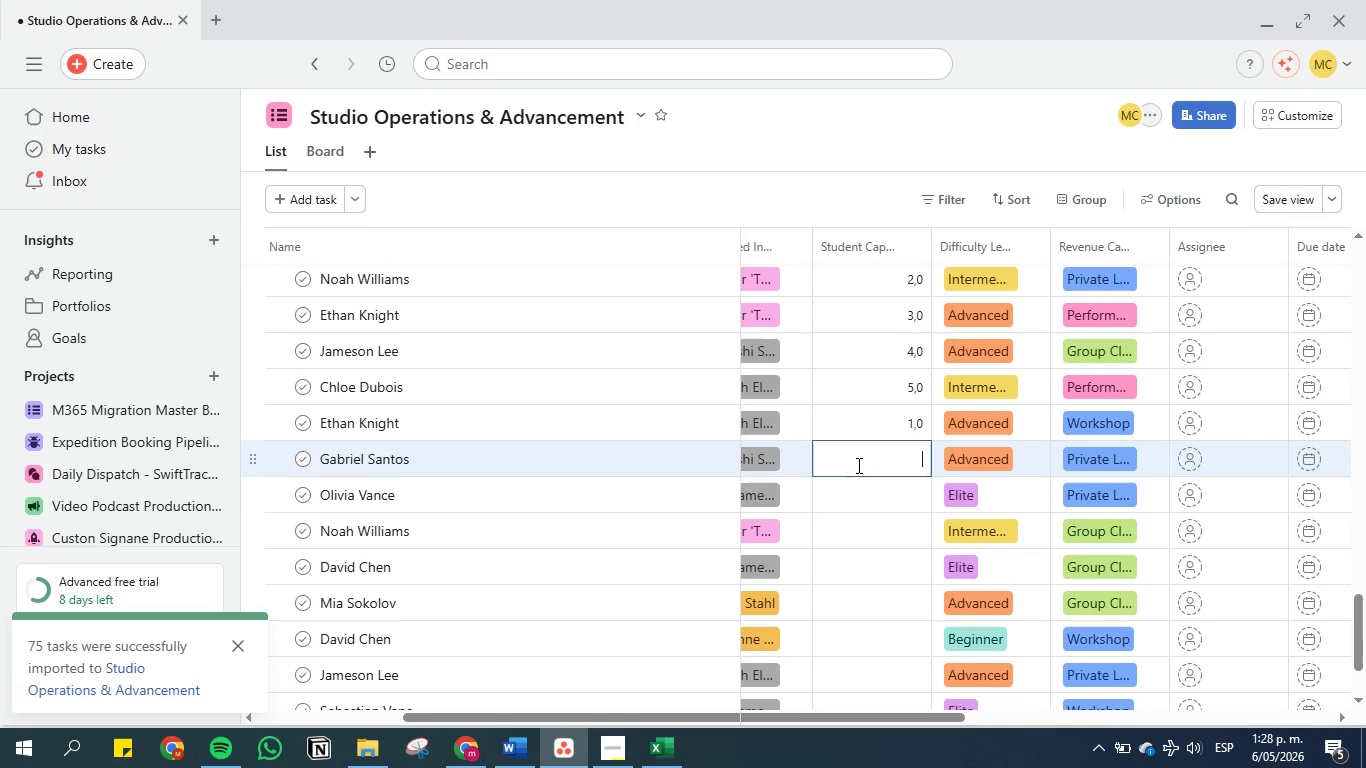 
key(2)
 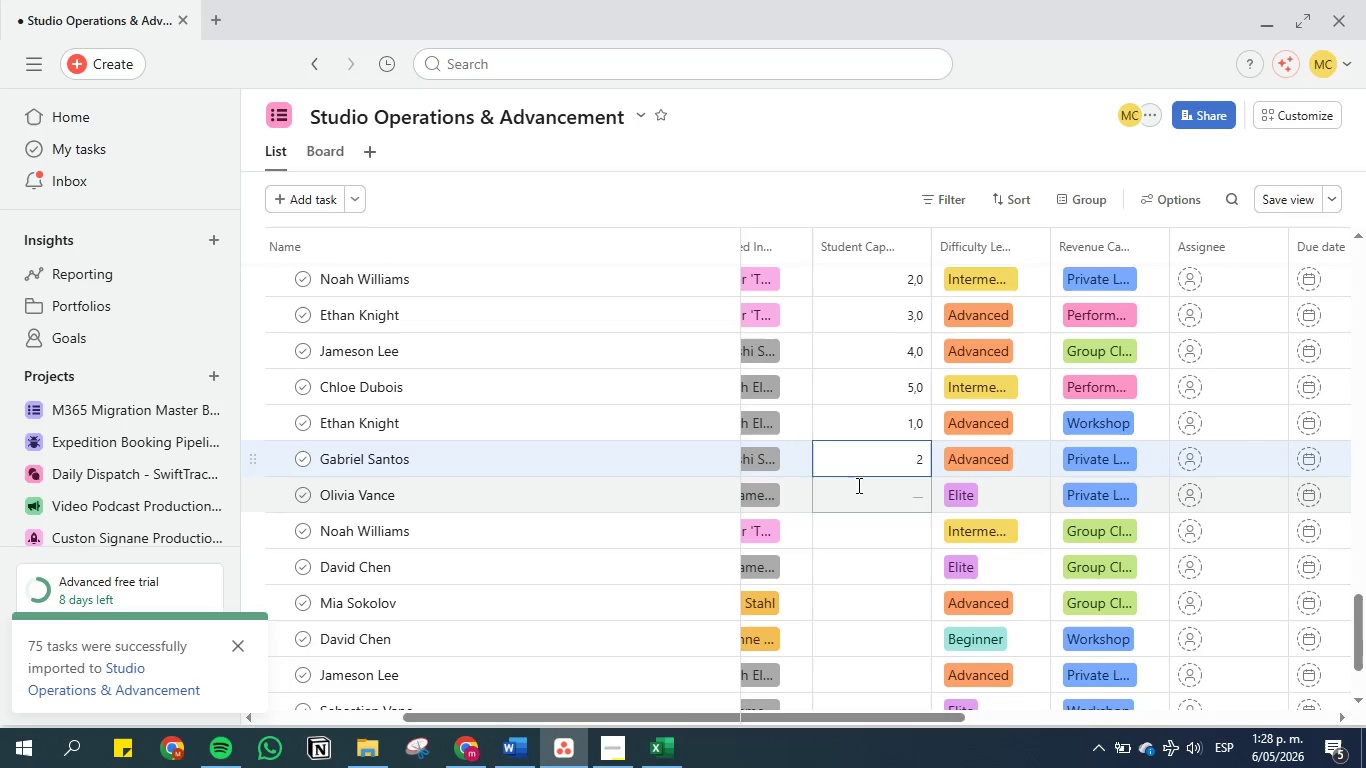 
left_click([857, 487])
 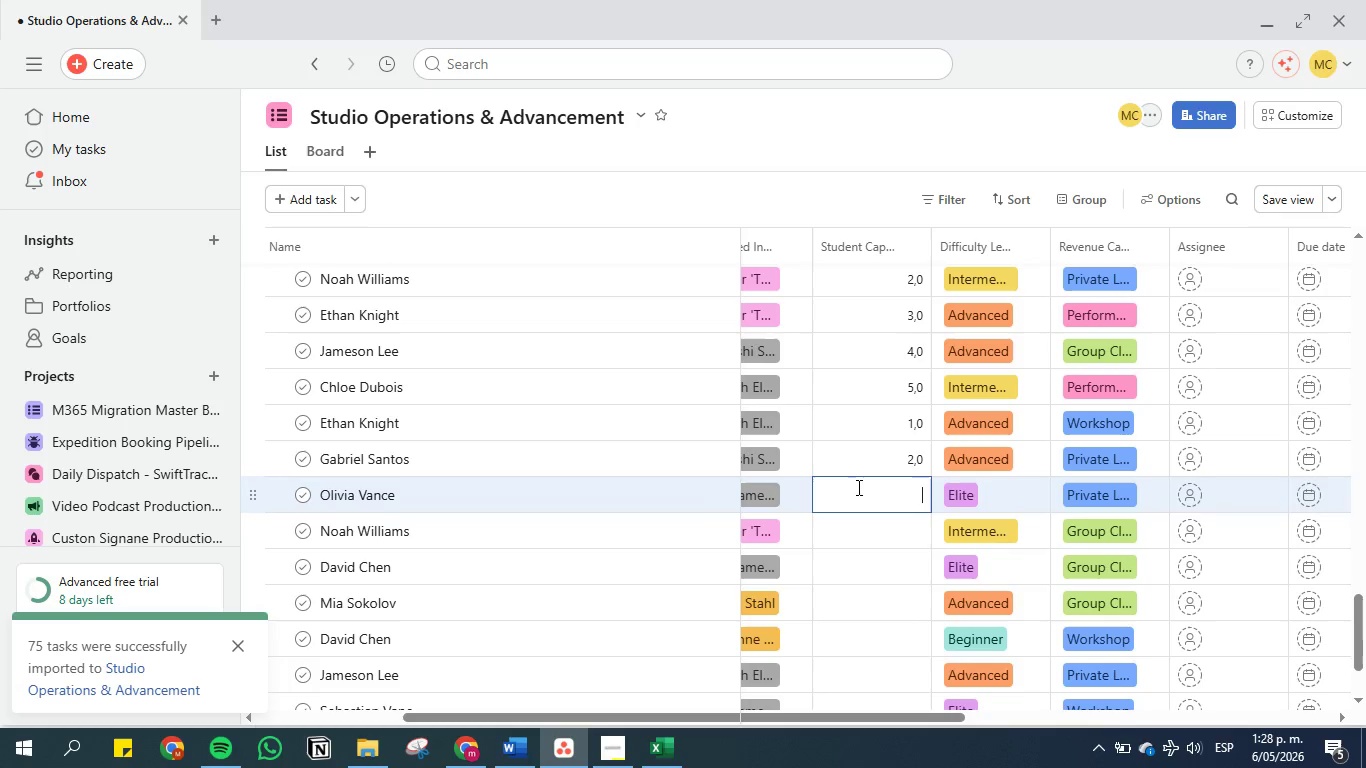 
key(3)
 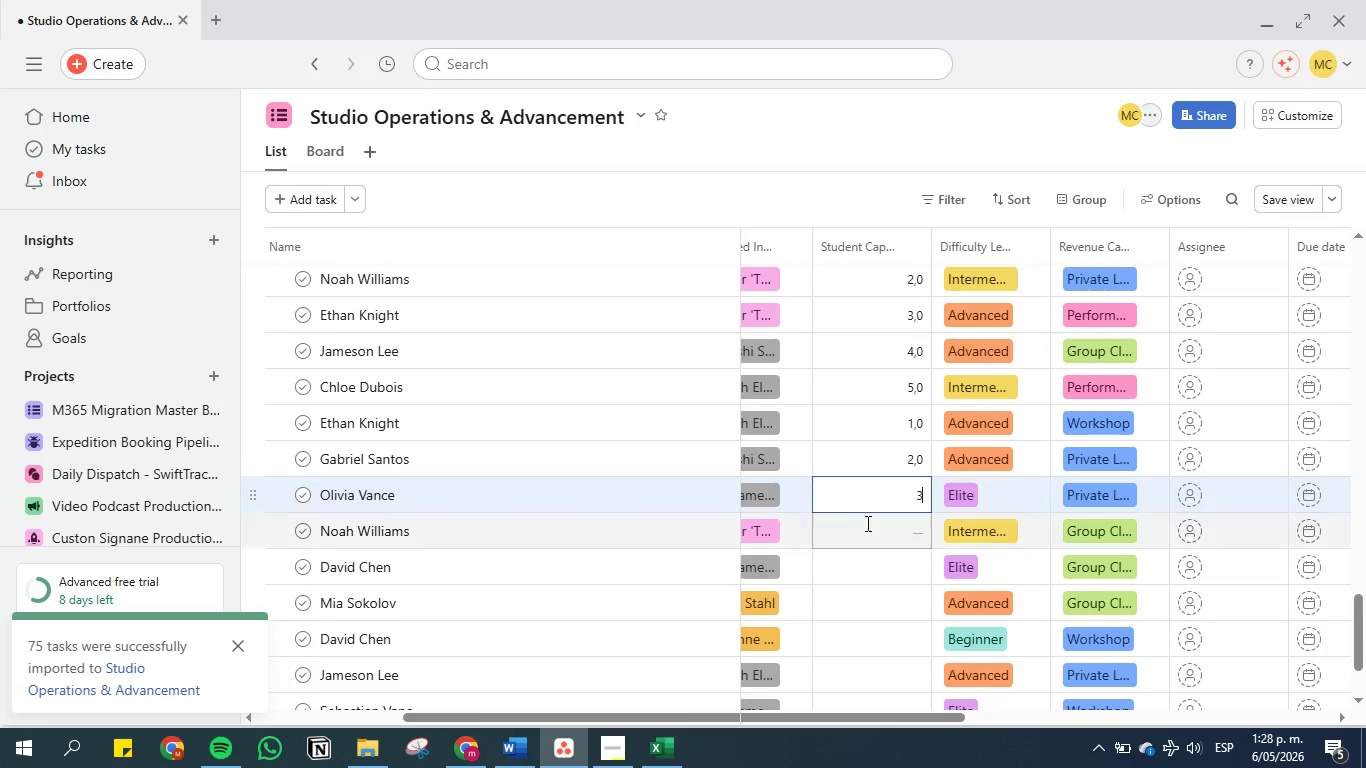 
left_click([867, 524])
 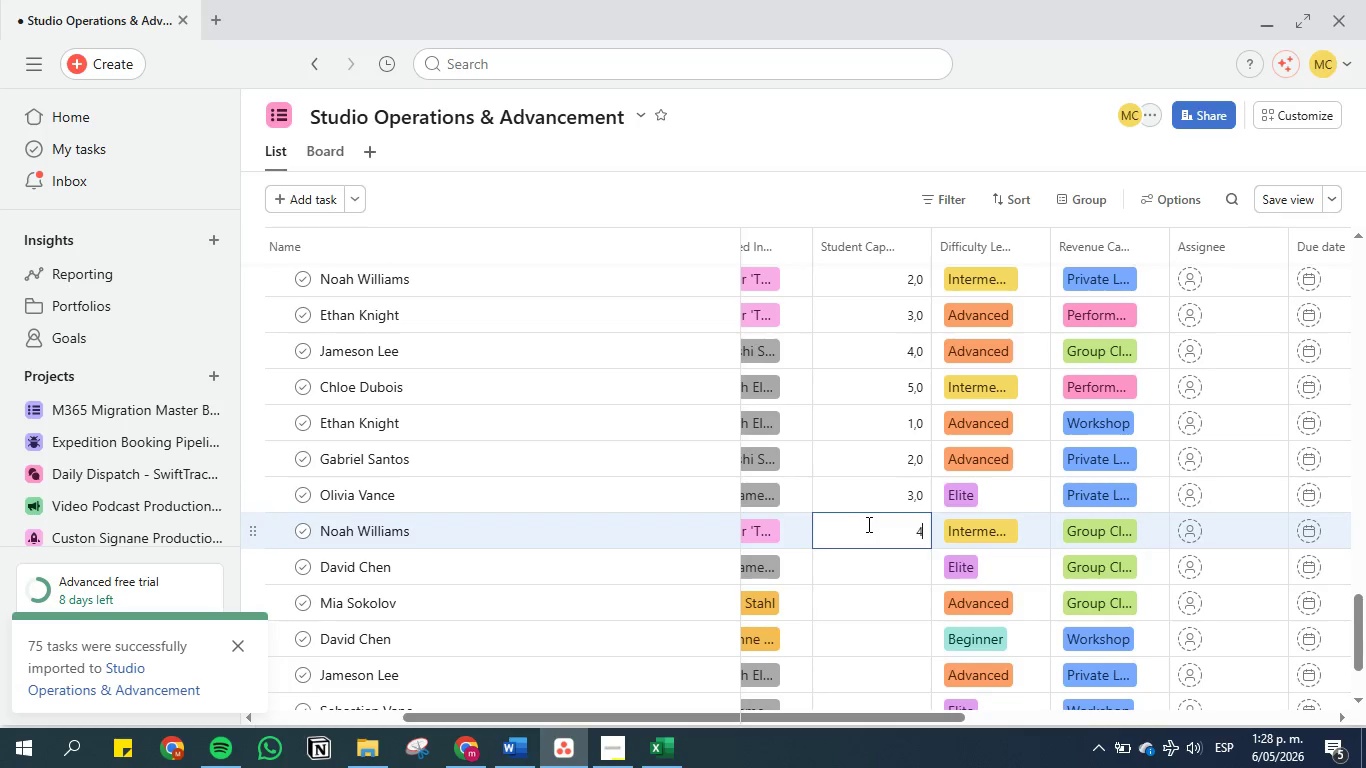 
key(4)
 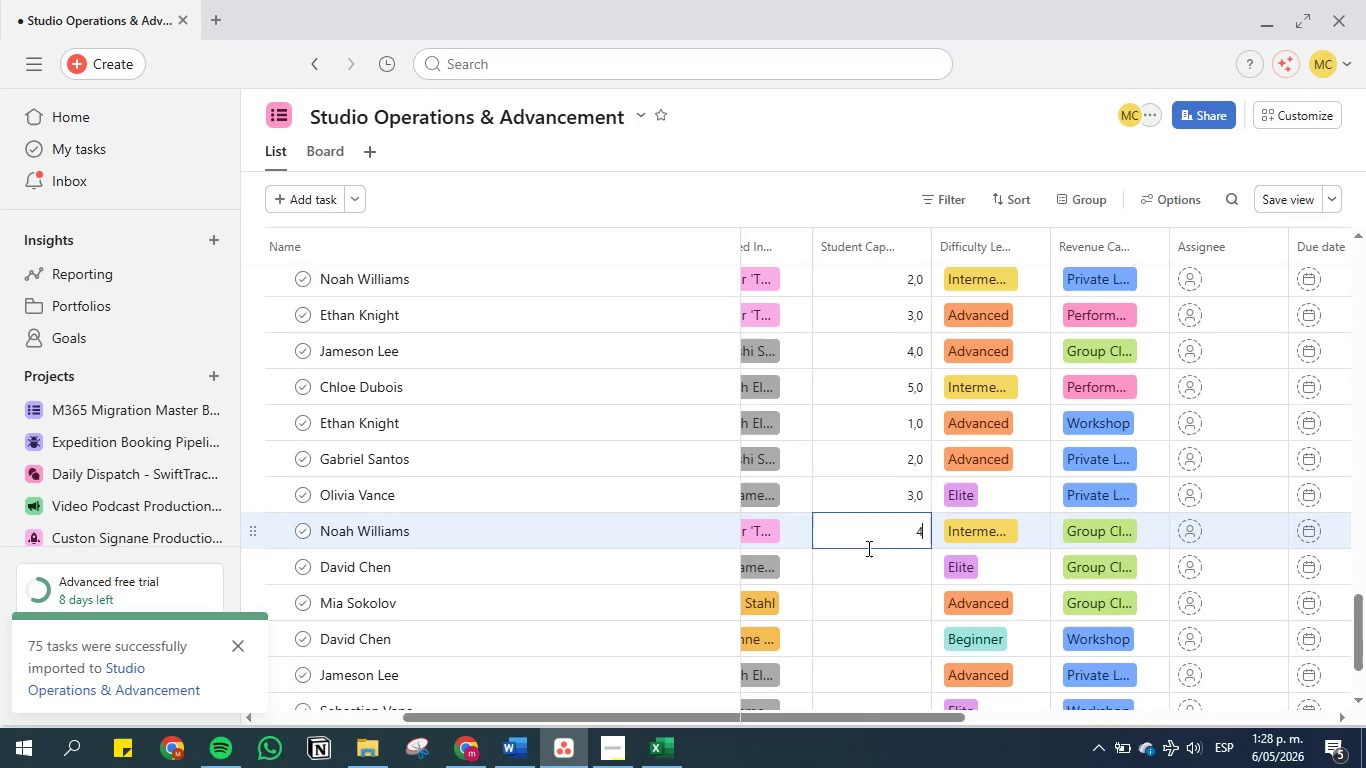 
left_click([867, 548])
 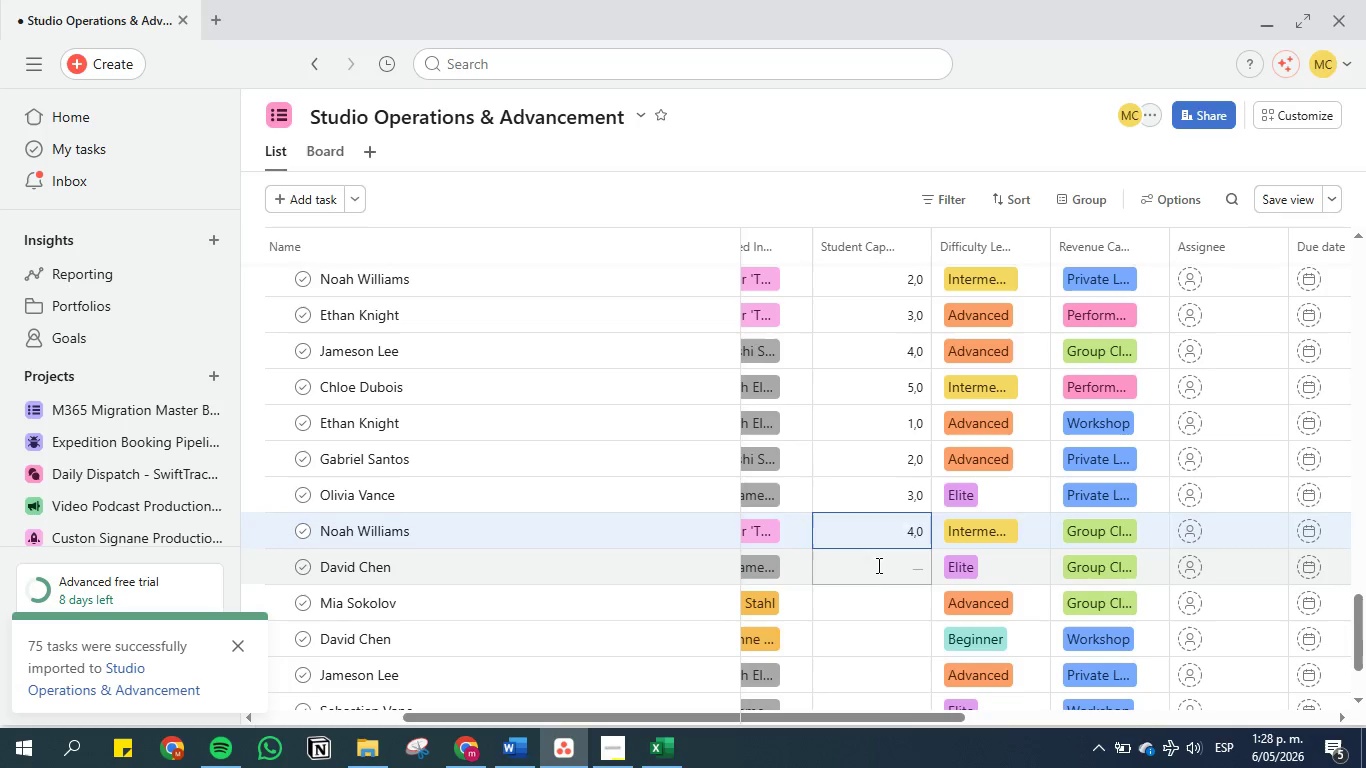 
left_click([877, 565])
 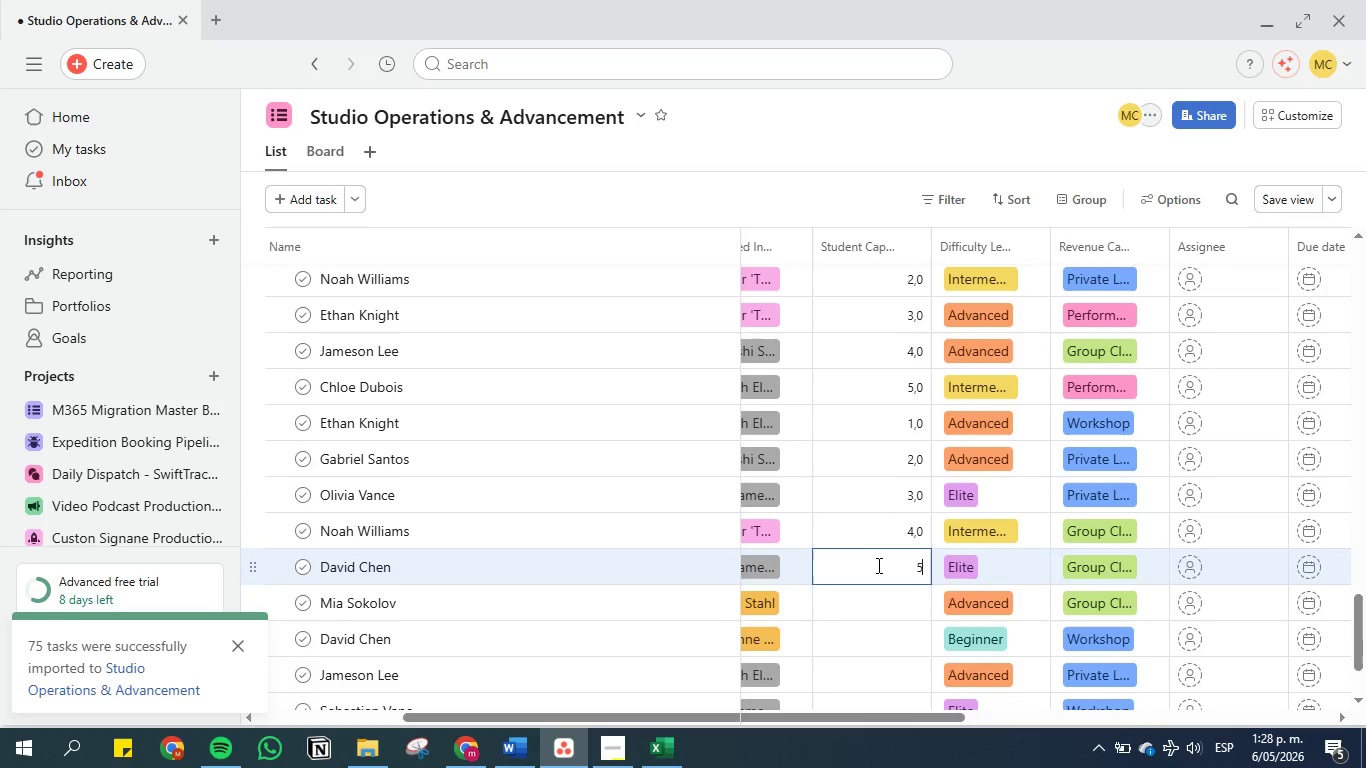 
key(5)
 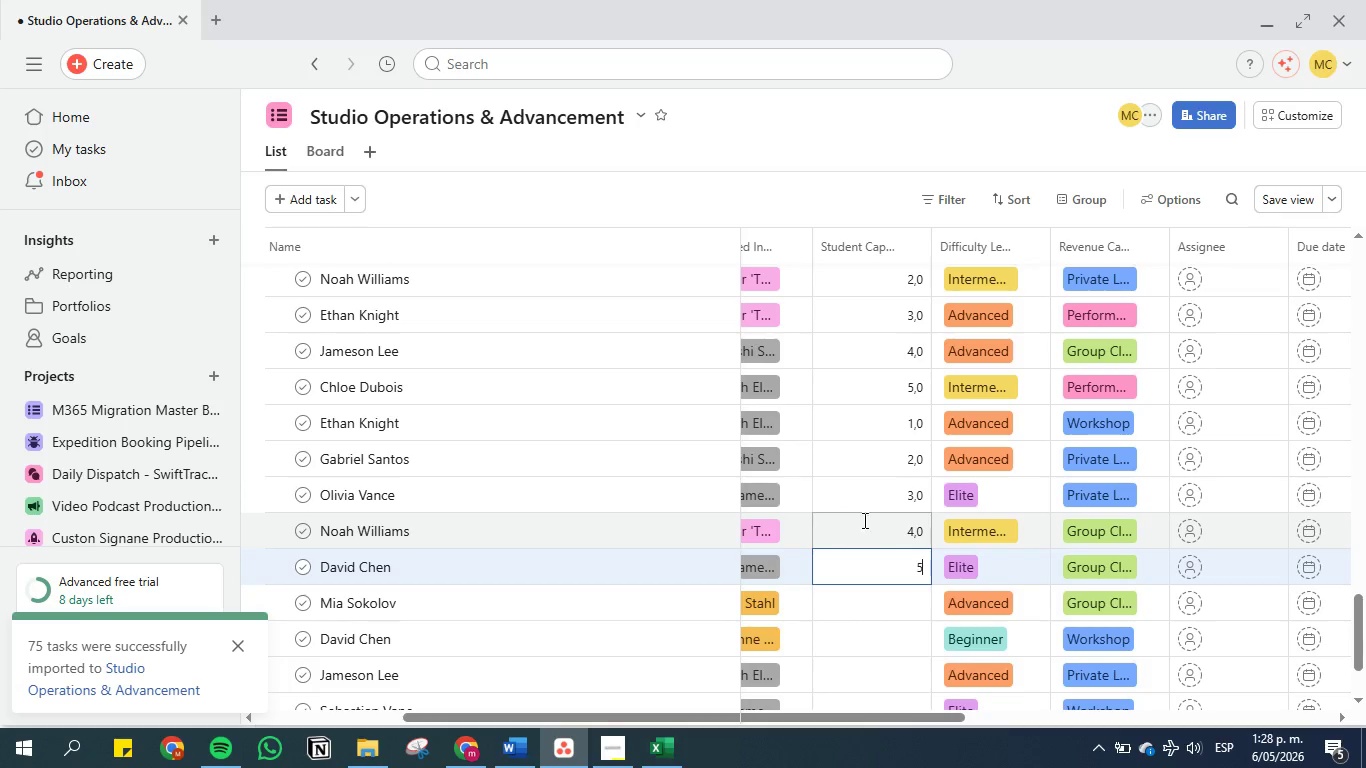 
scroll: coordinate [875, 441], scroll_direction: down, amount: 3.0
 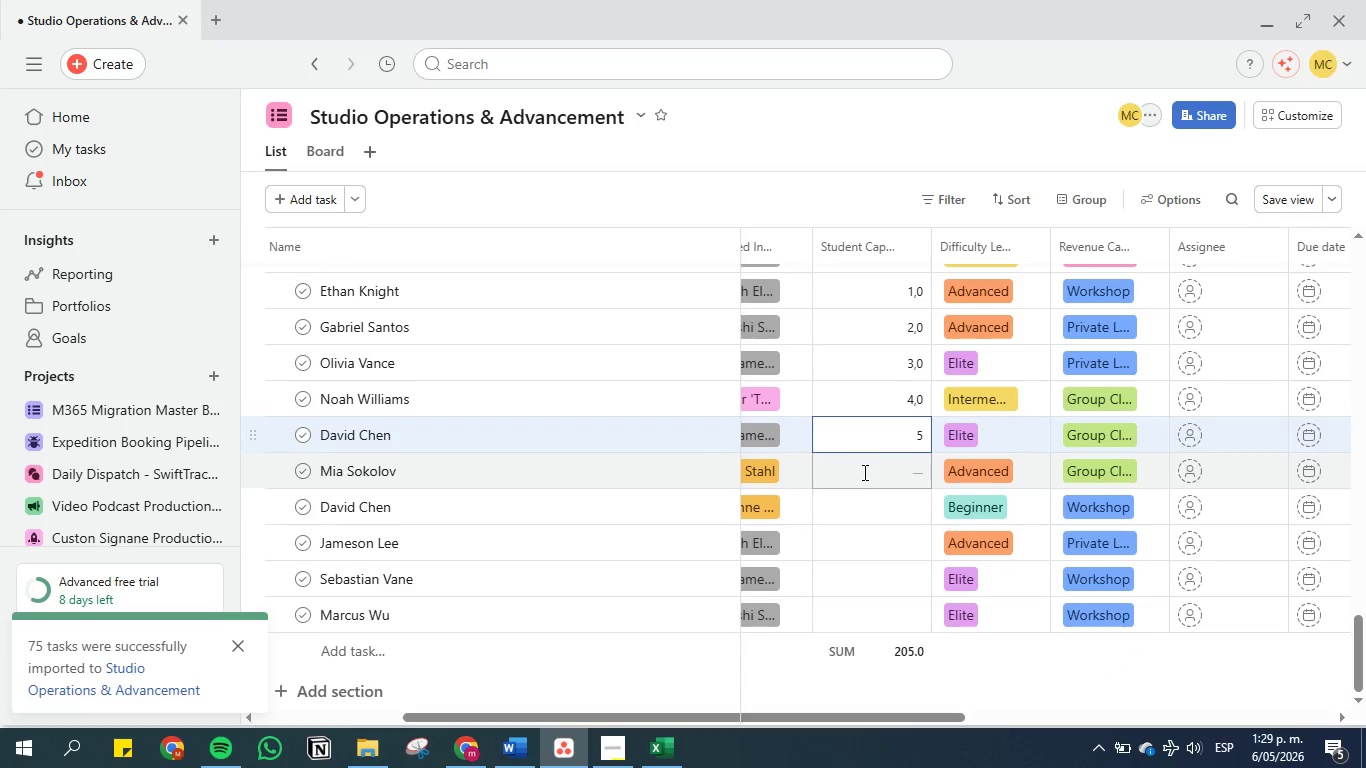 
left_click([863, 473])
 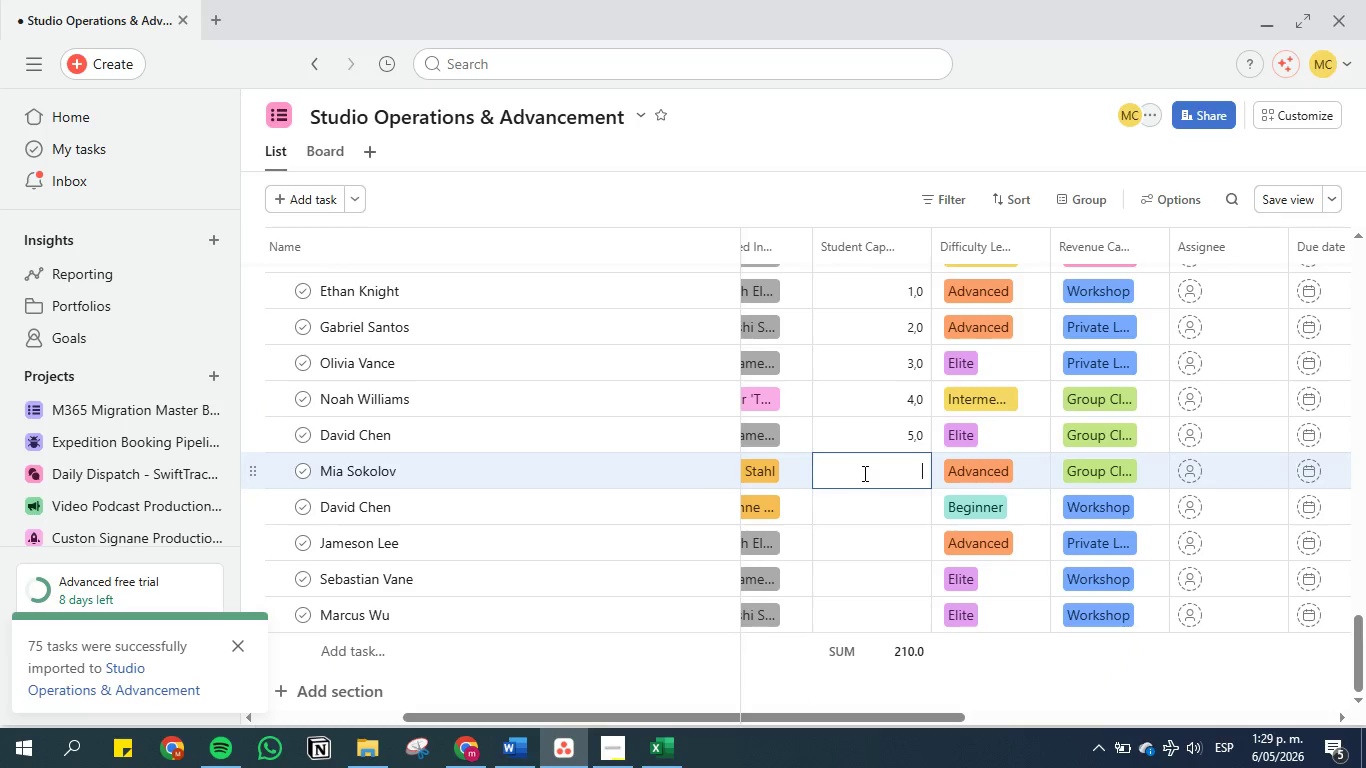 
key(1)
 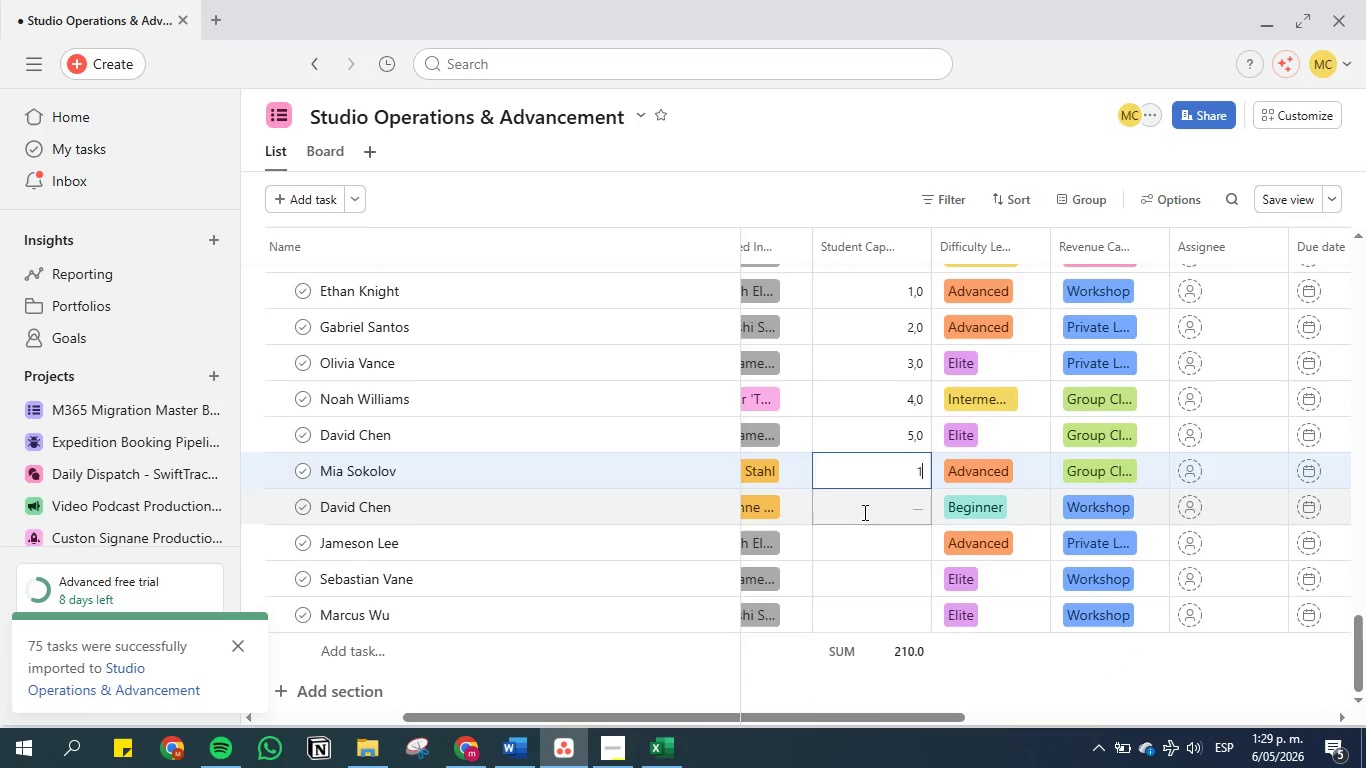 
left_click([863, 512])
 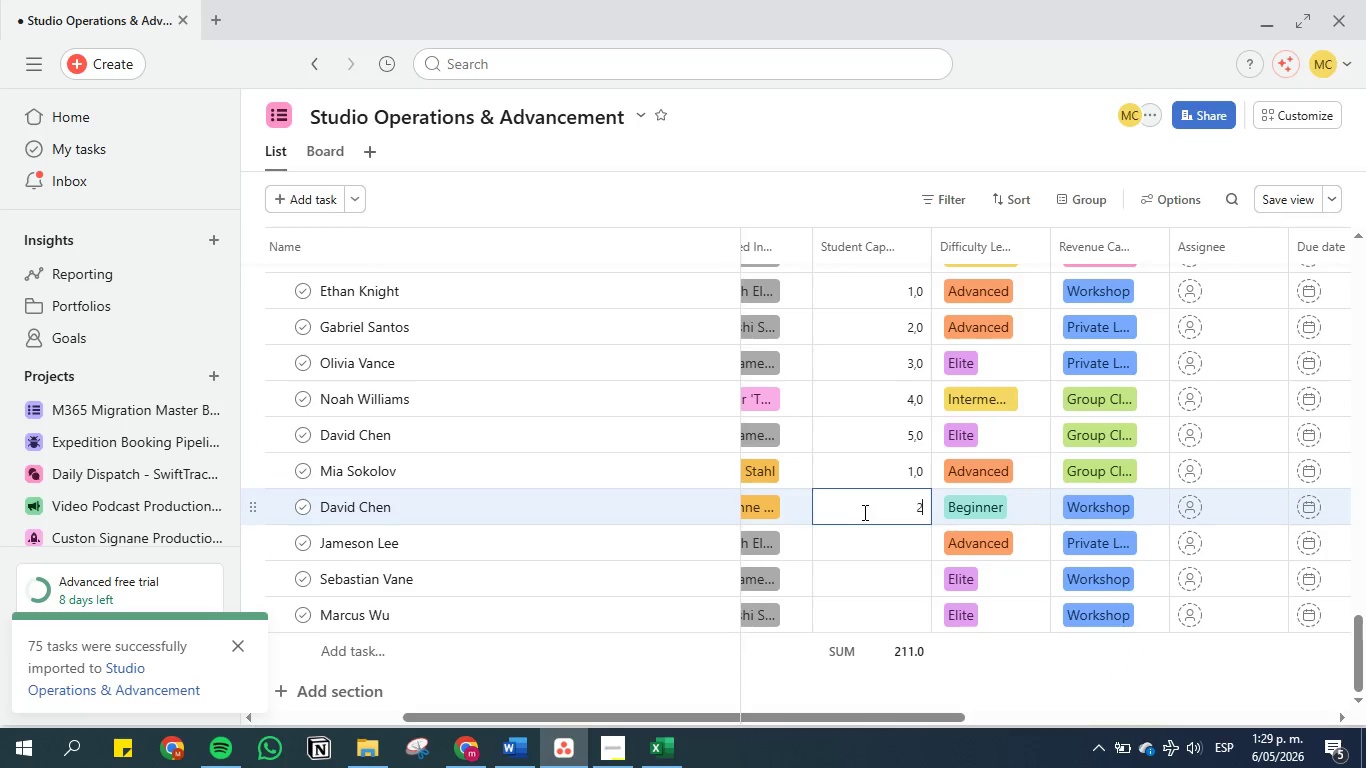 
key(2)
 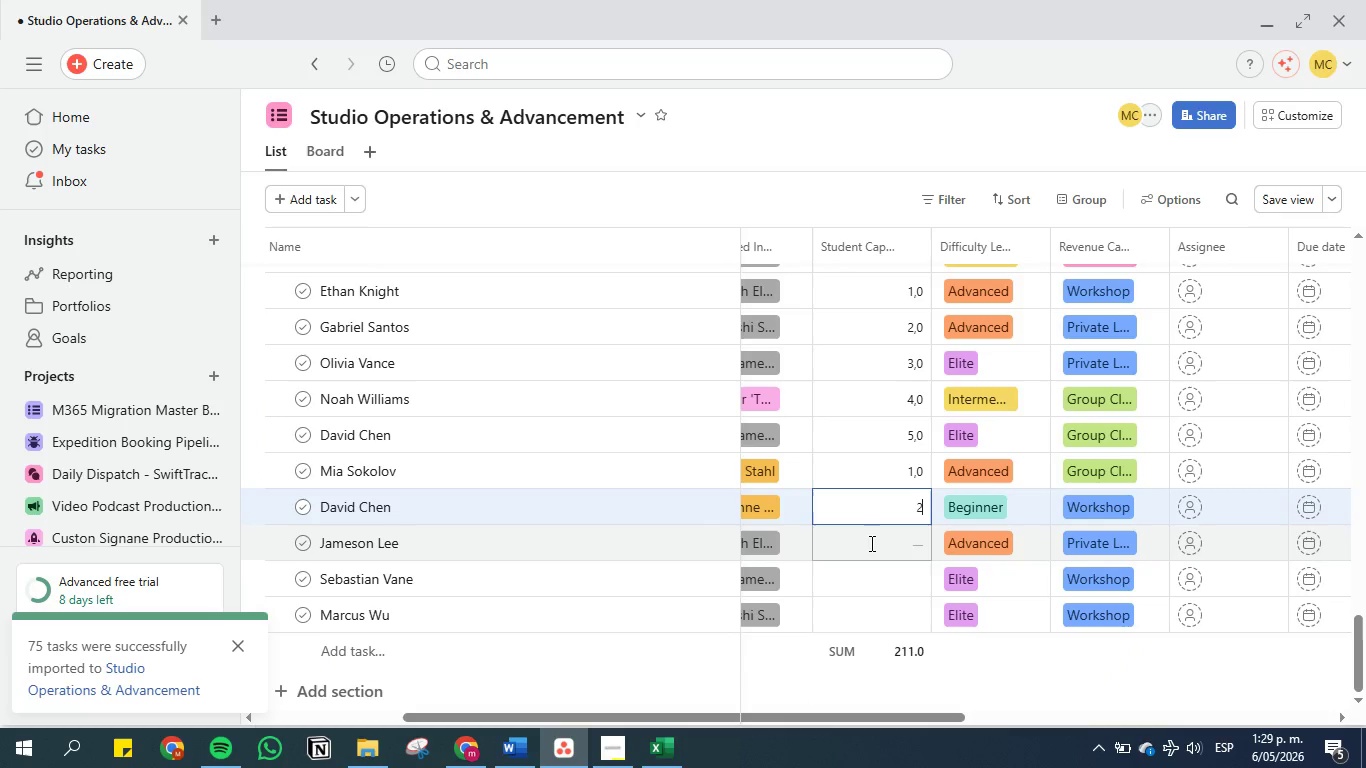 
left_click([870, 543])
 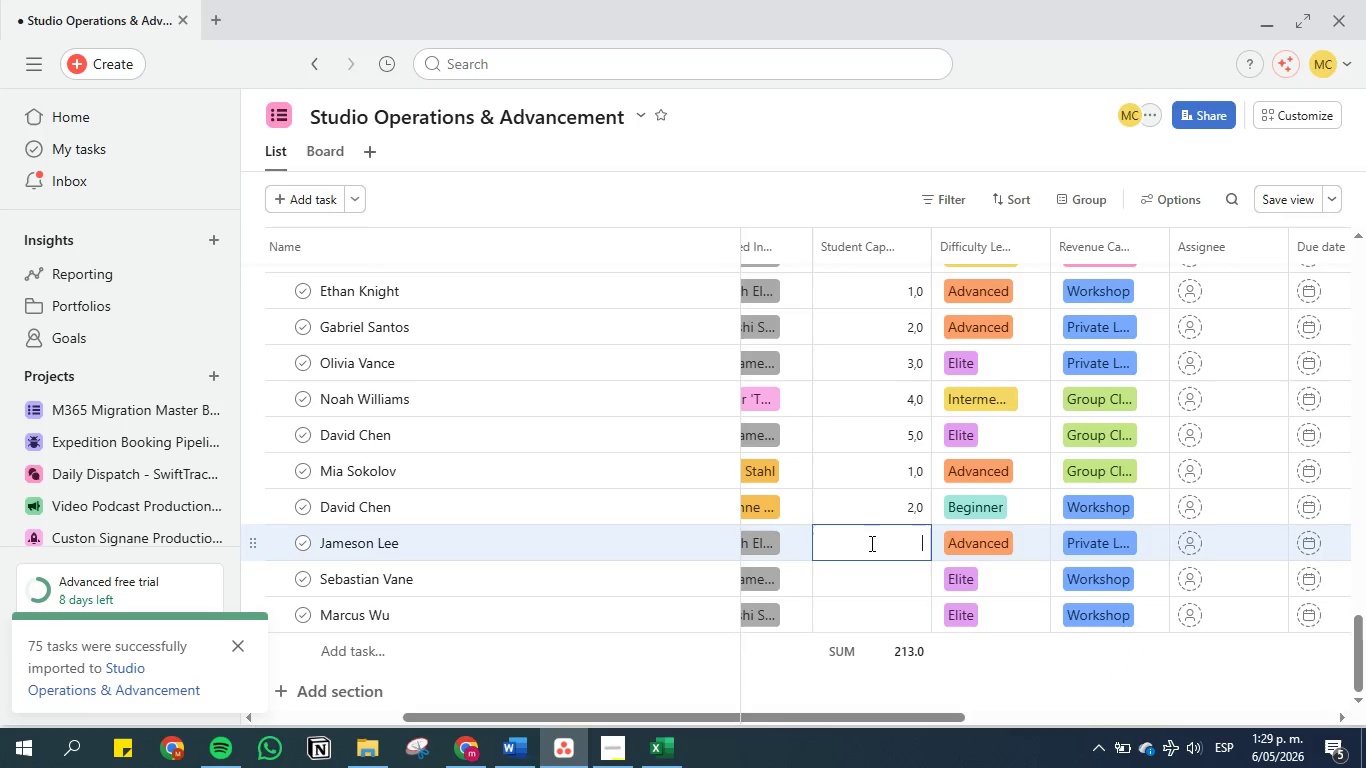 
key(3)
 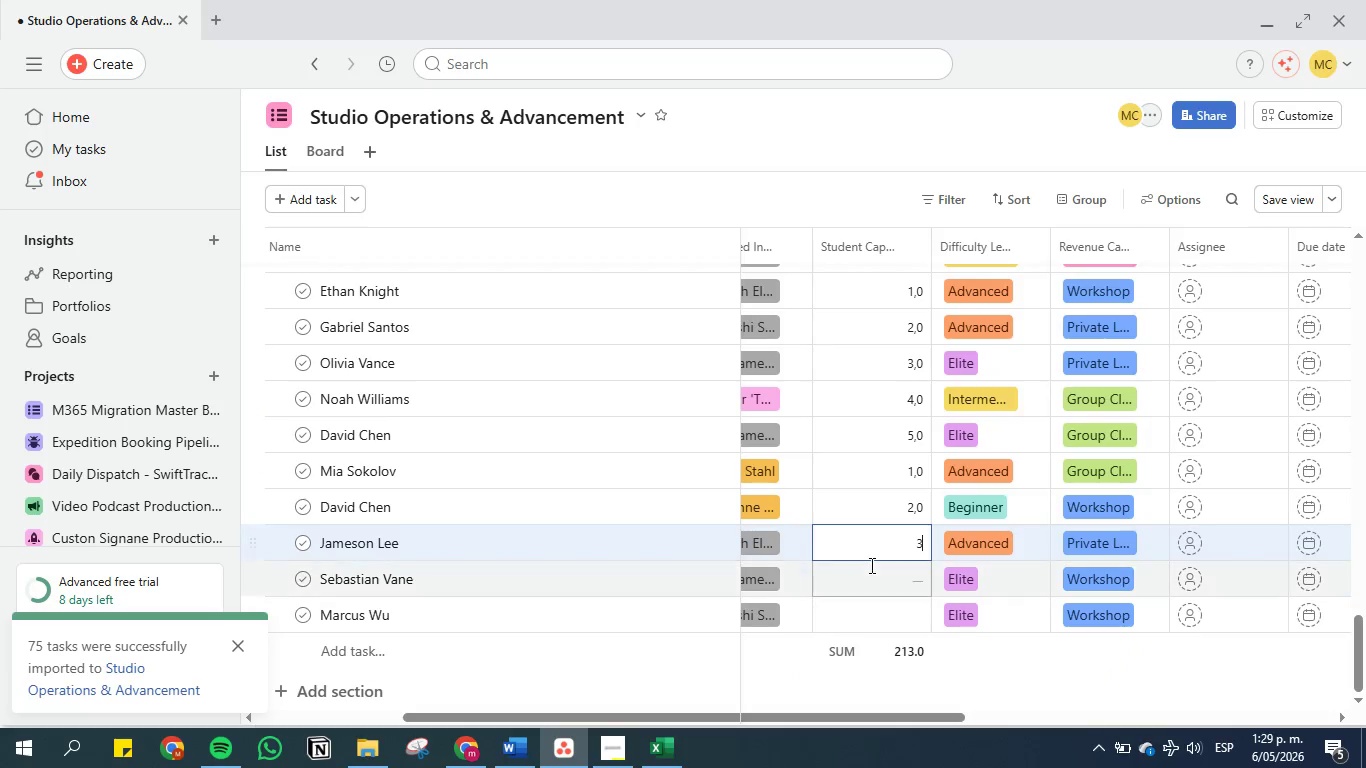 
left_click([870, 565])
 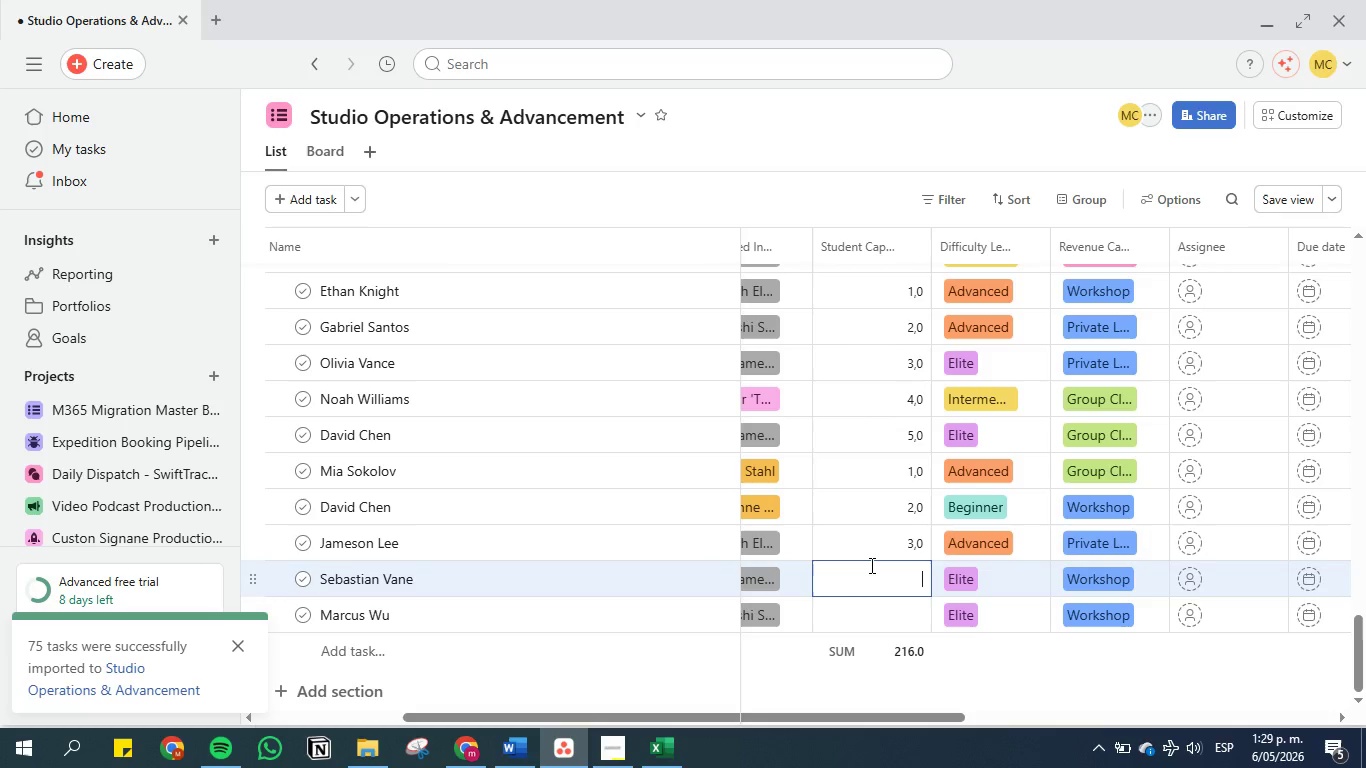 
key(4)
 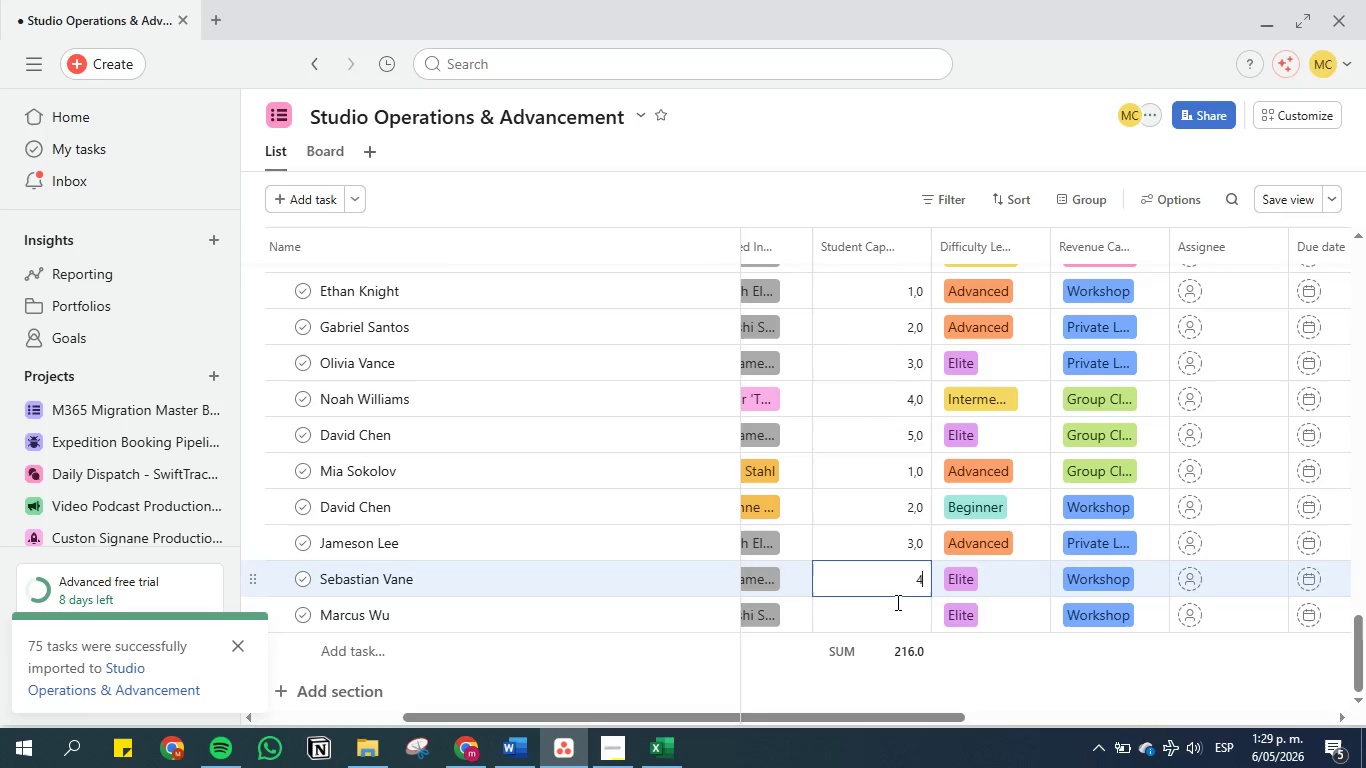 
left_click([896, 602])
 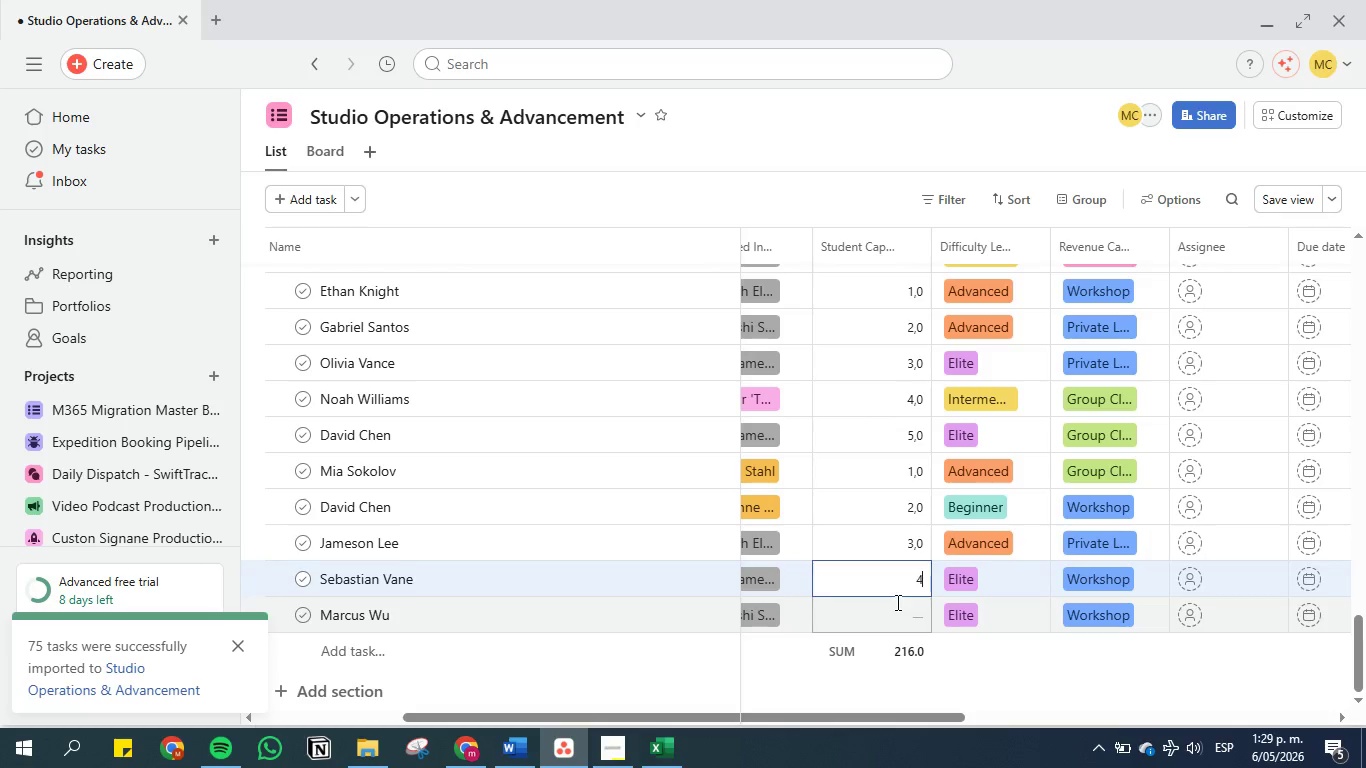 
key(5)
 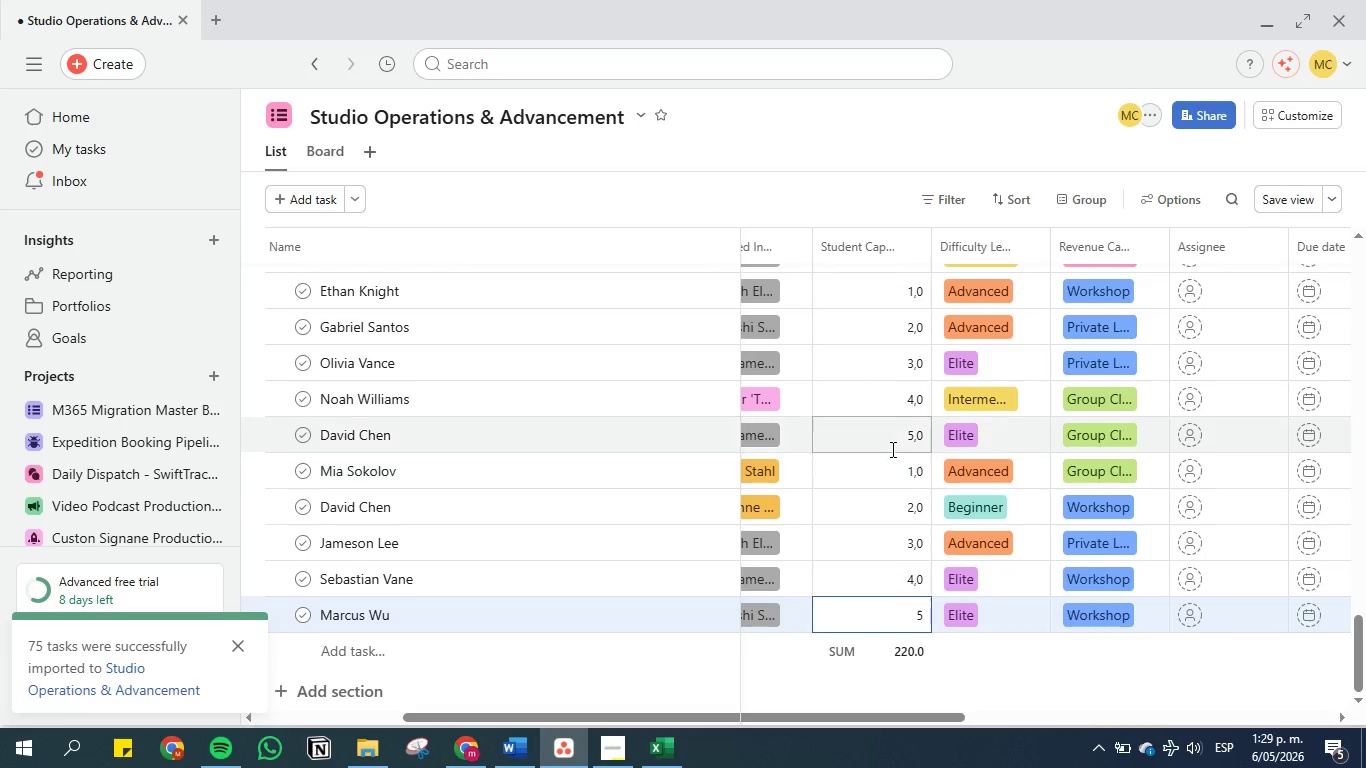 
scroll: coordinate [894, 419], scroll_direction: up, amount: 50.0
 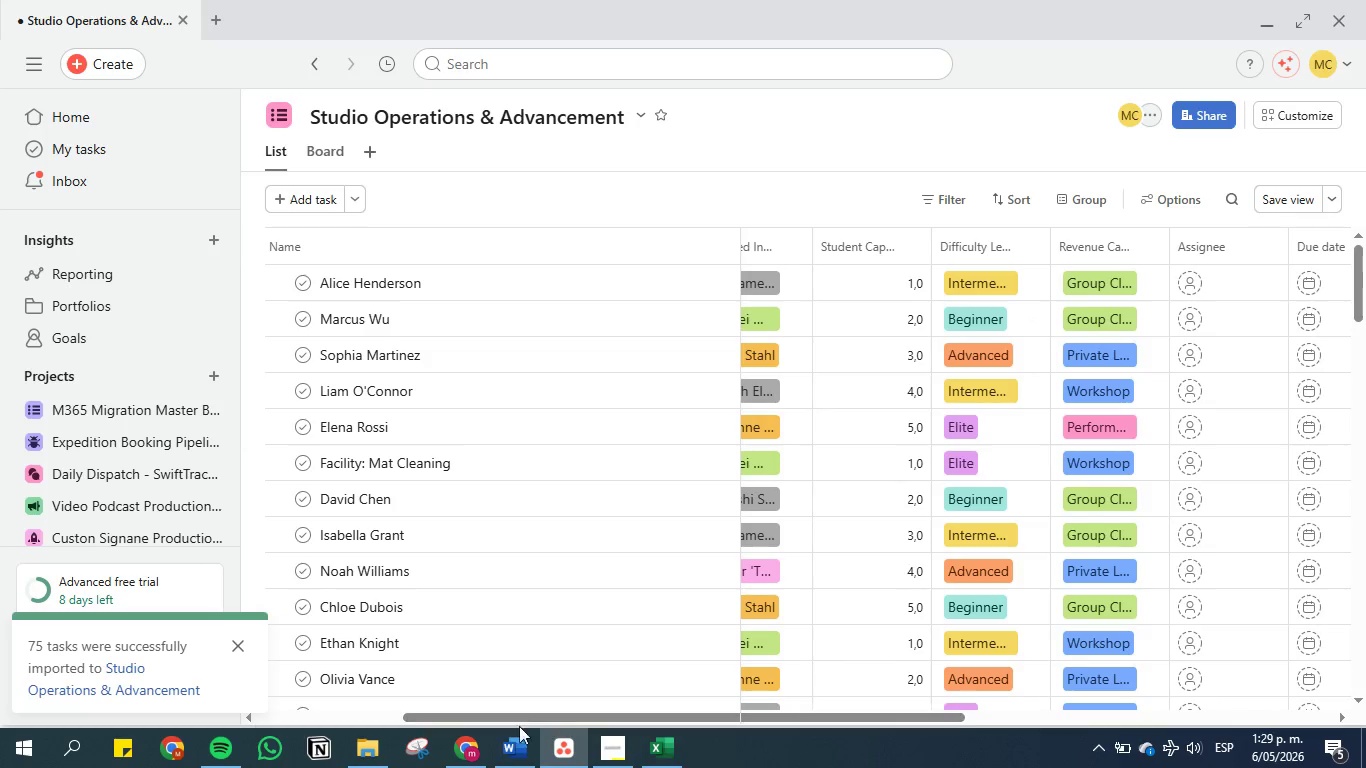 
left_click([509, 758])
 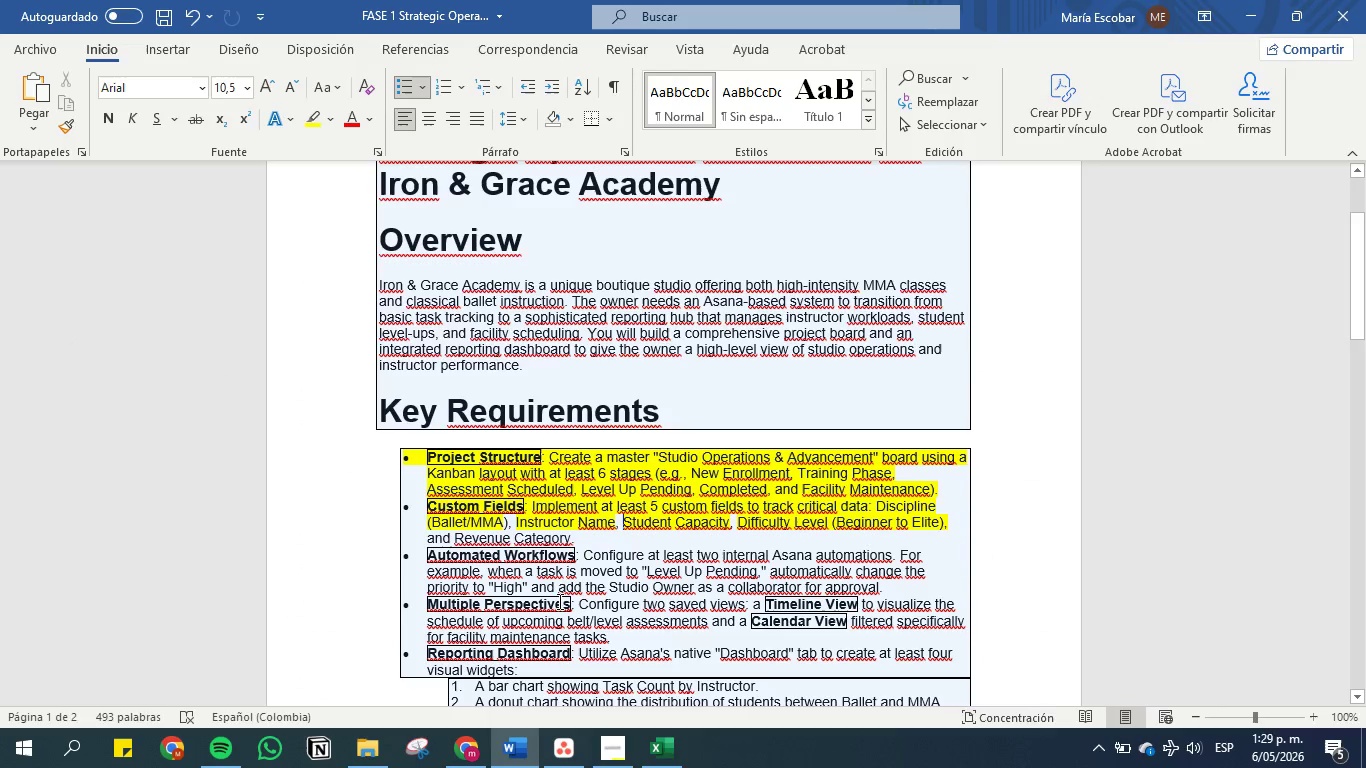 
left_click_drag(start_coordinate=[582, 541], to_coordinate=[424, 532])
 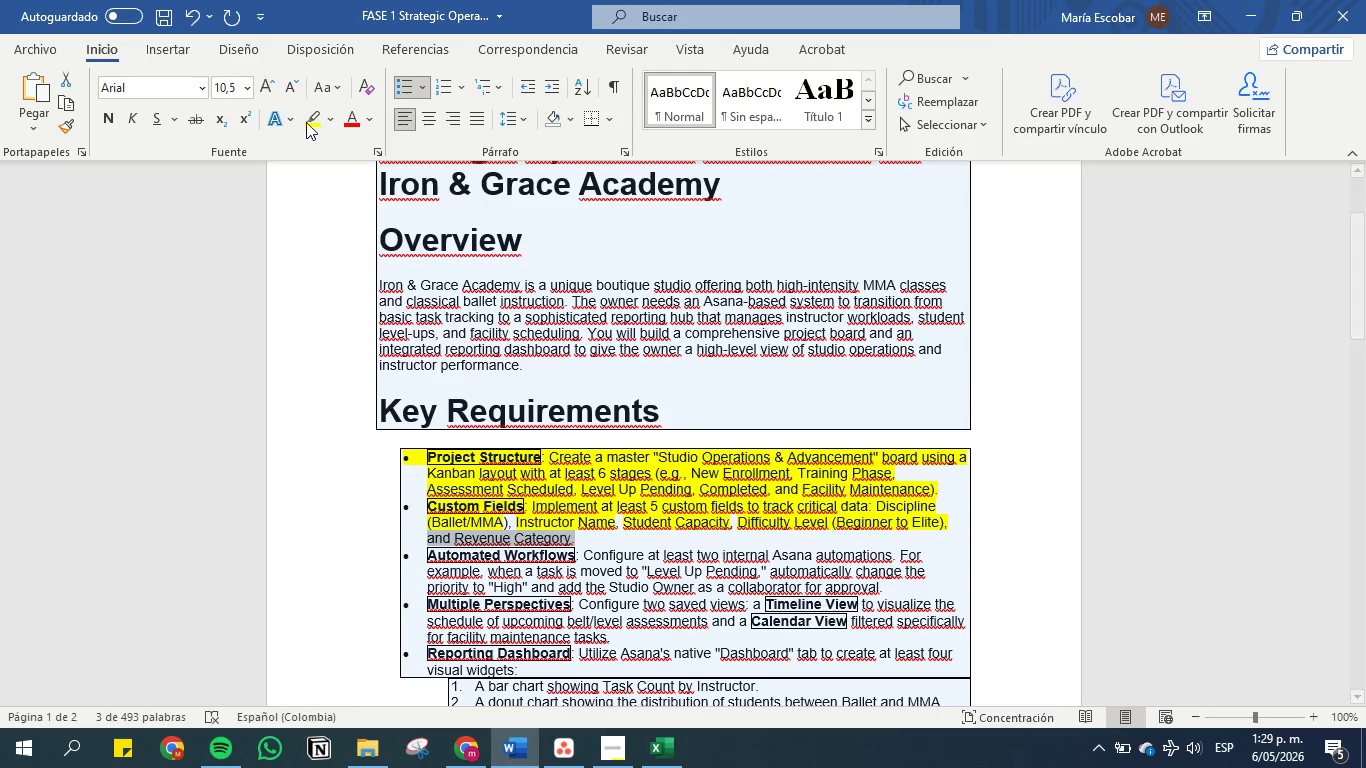 
left_click([307, 115])
 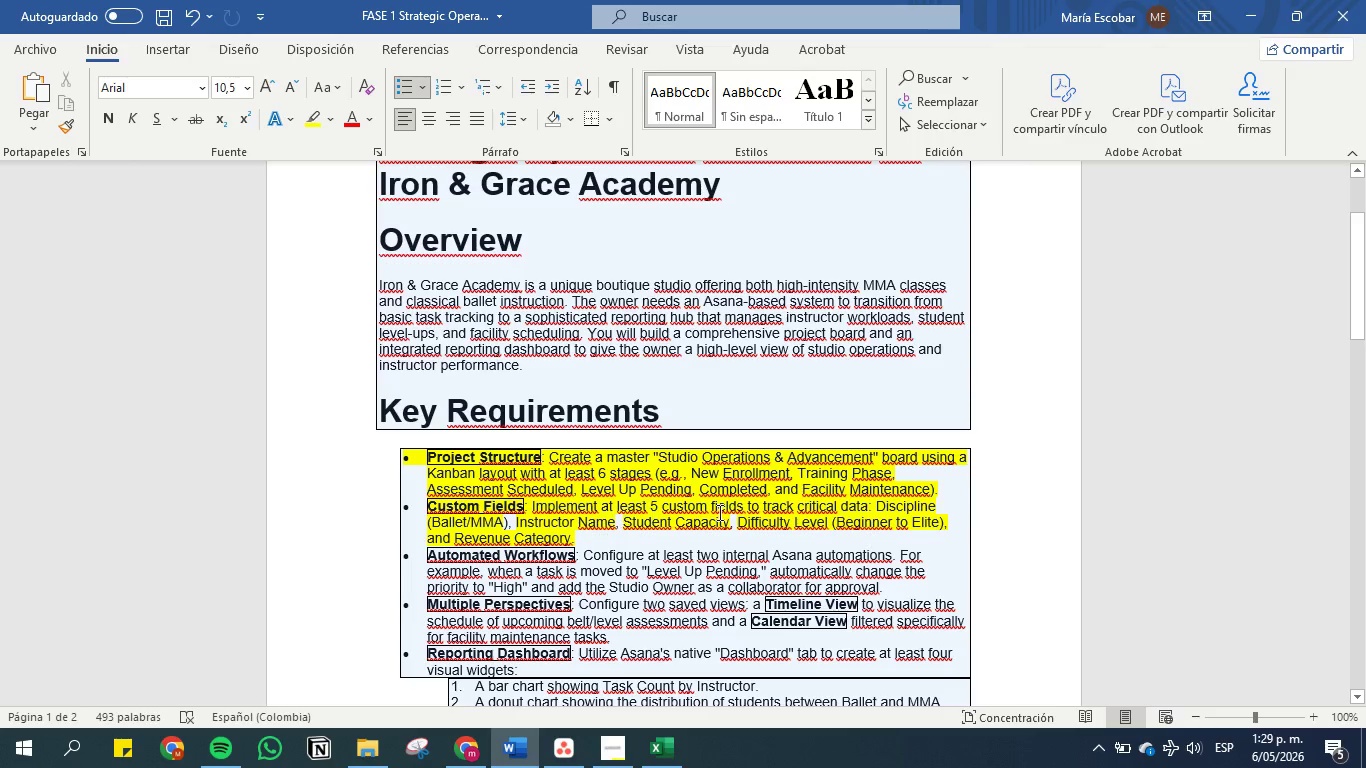 
left_click_drag(start_coordinate=[867, 514], to_coordinate=[473, 498])
 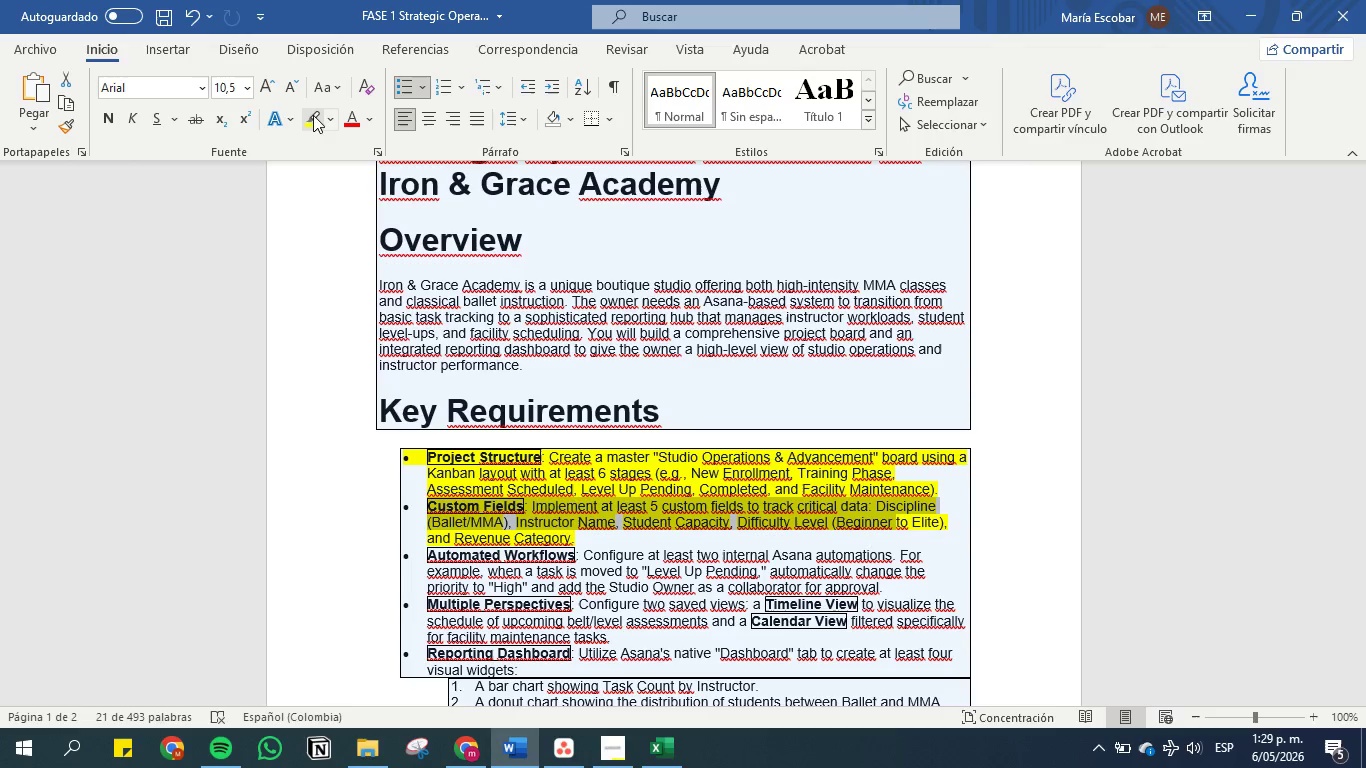 
left_click([310, 116])
 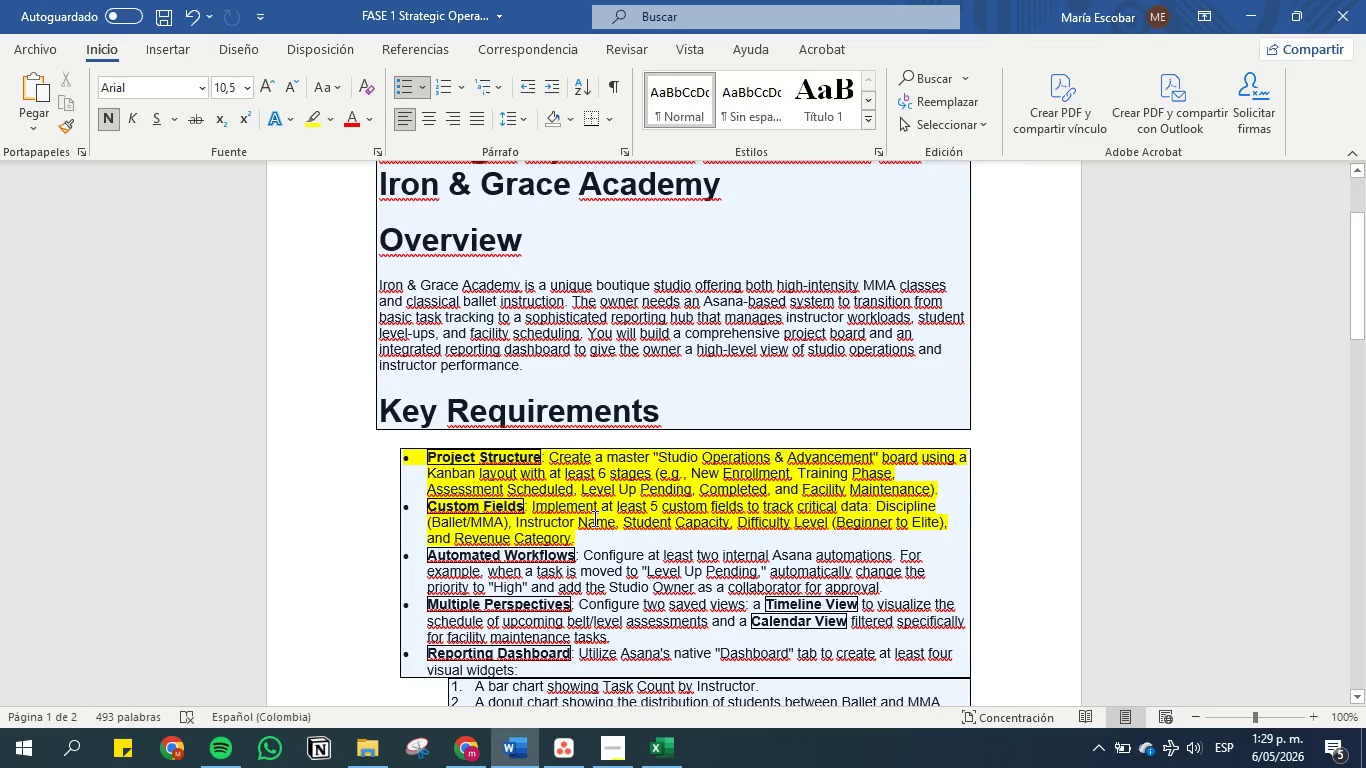 
left_click([556, 505])
 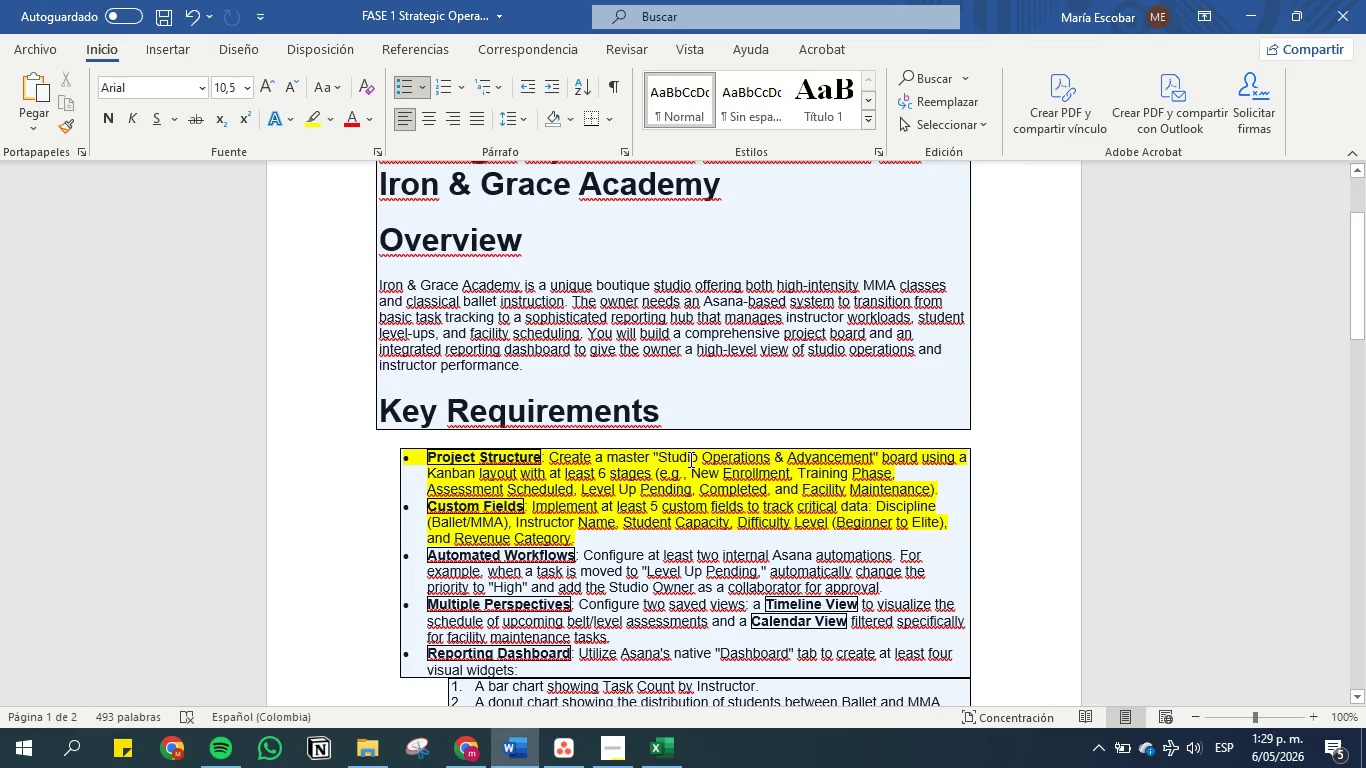 
scroll: coordinate [786, 699], scroll_direction: down, amount: 1.0
 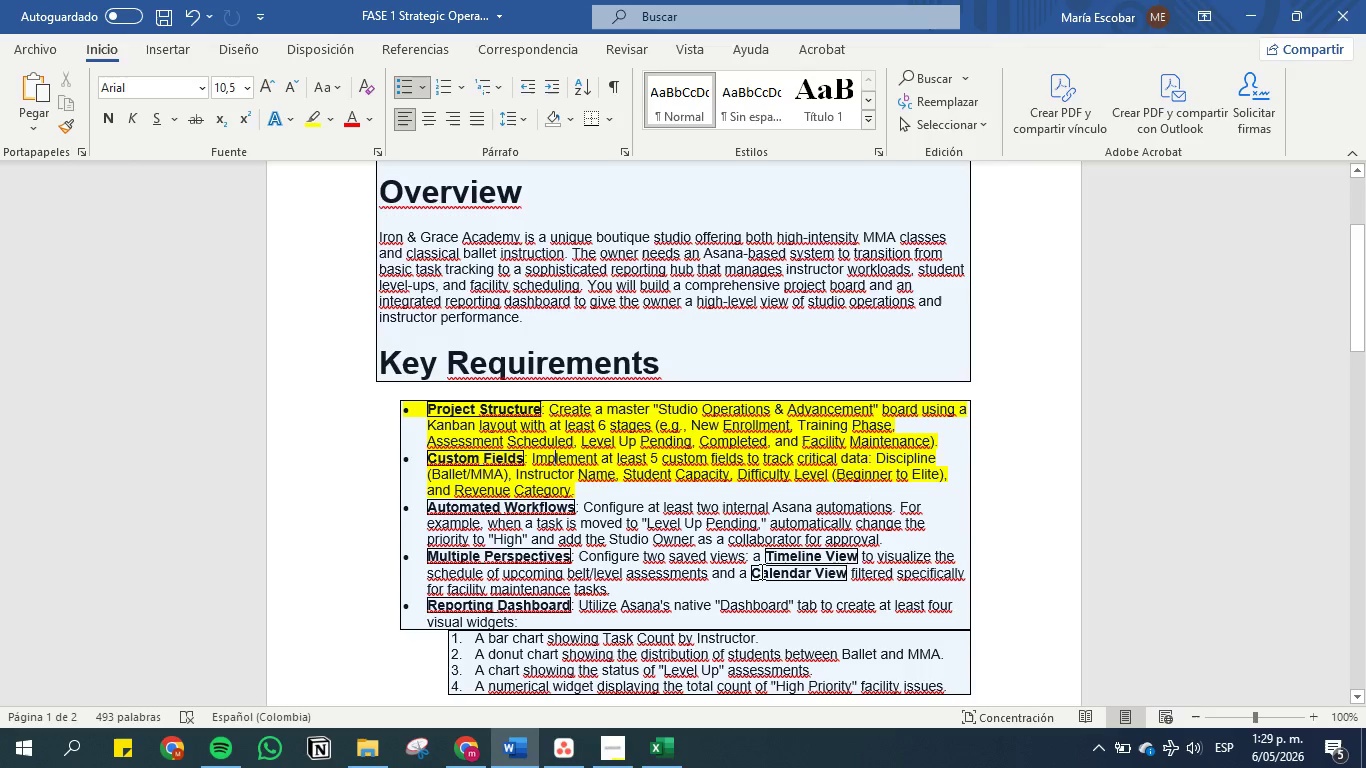 
wait(10.6)
 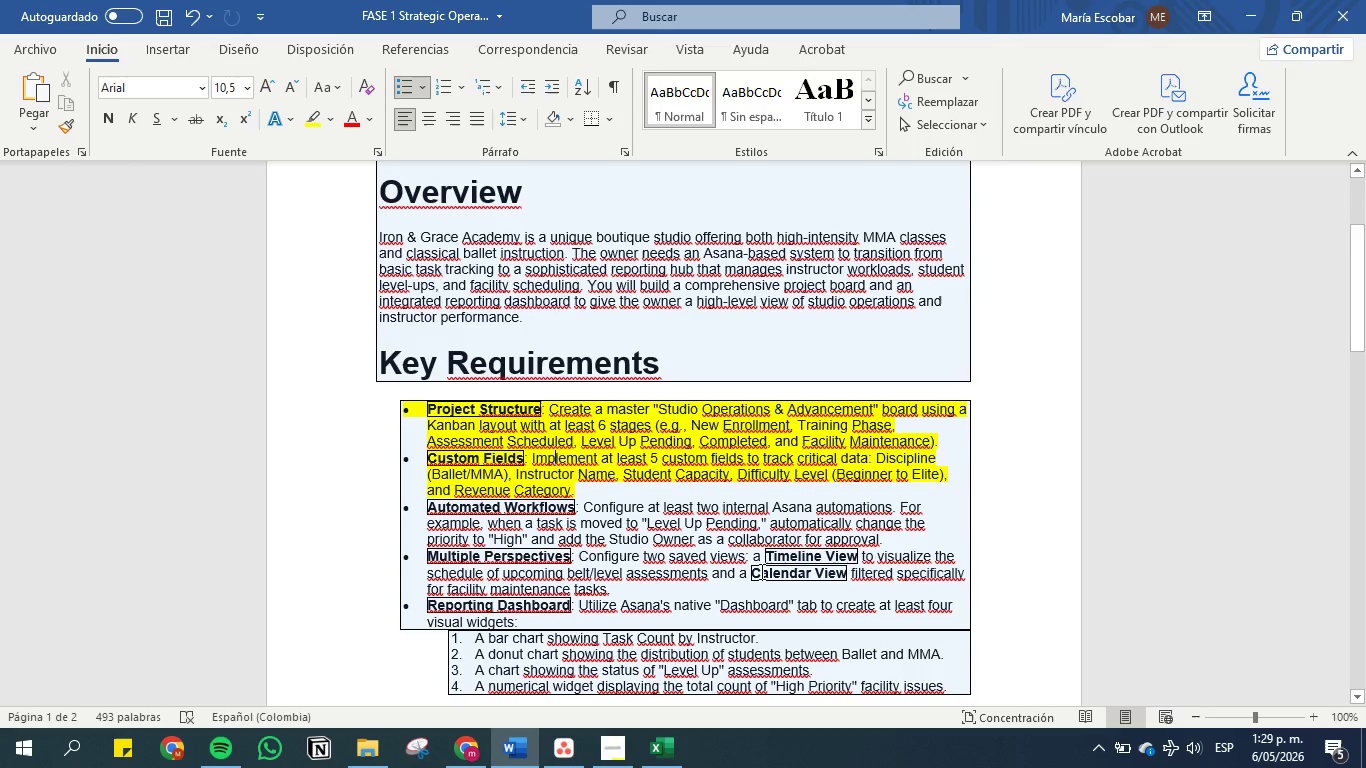 
scroll: coordinate [760, 571], scroll_direction: down, amount: 2.0
 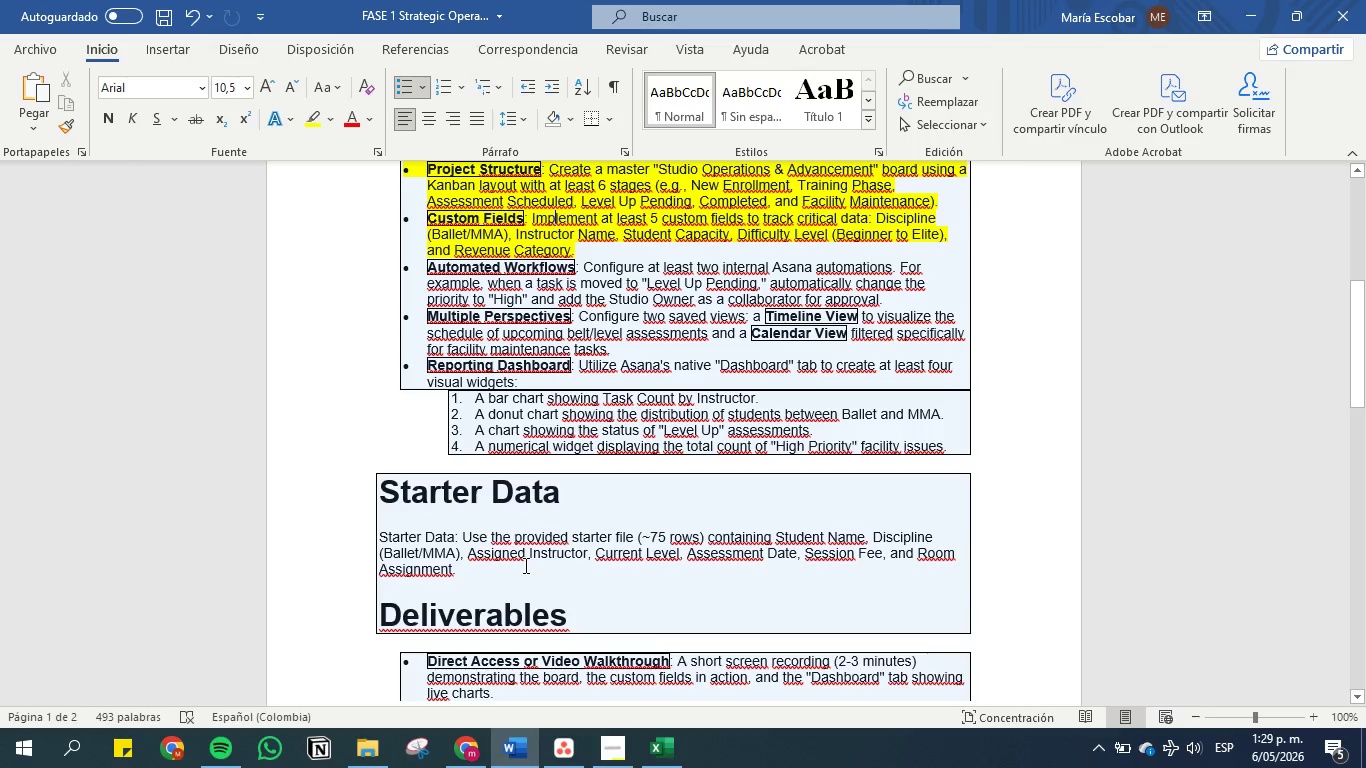 
wait(9.7)
 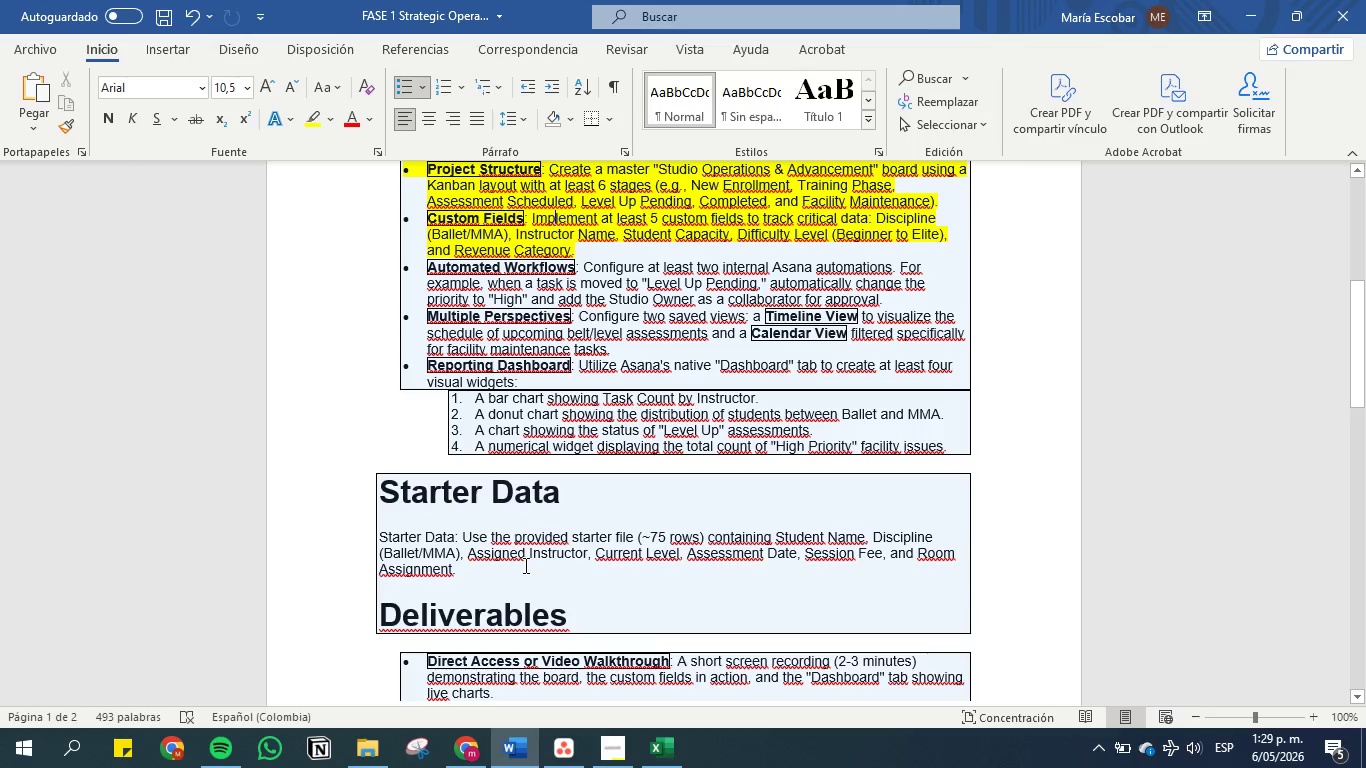 
left_click_drag(start_coordinate=[524, 565], to_coordinate=[378, 531])
 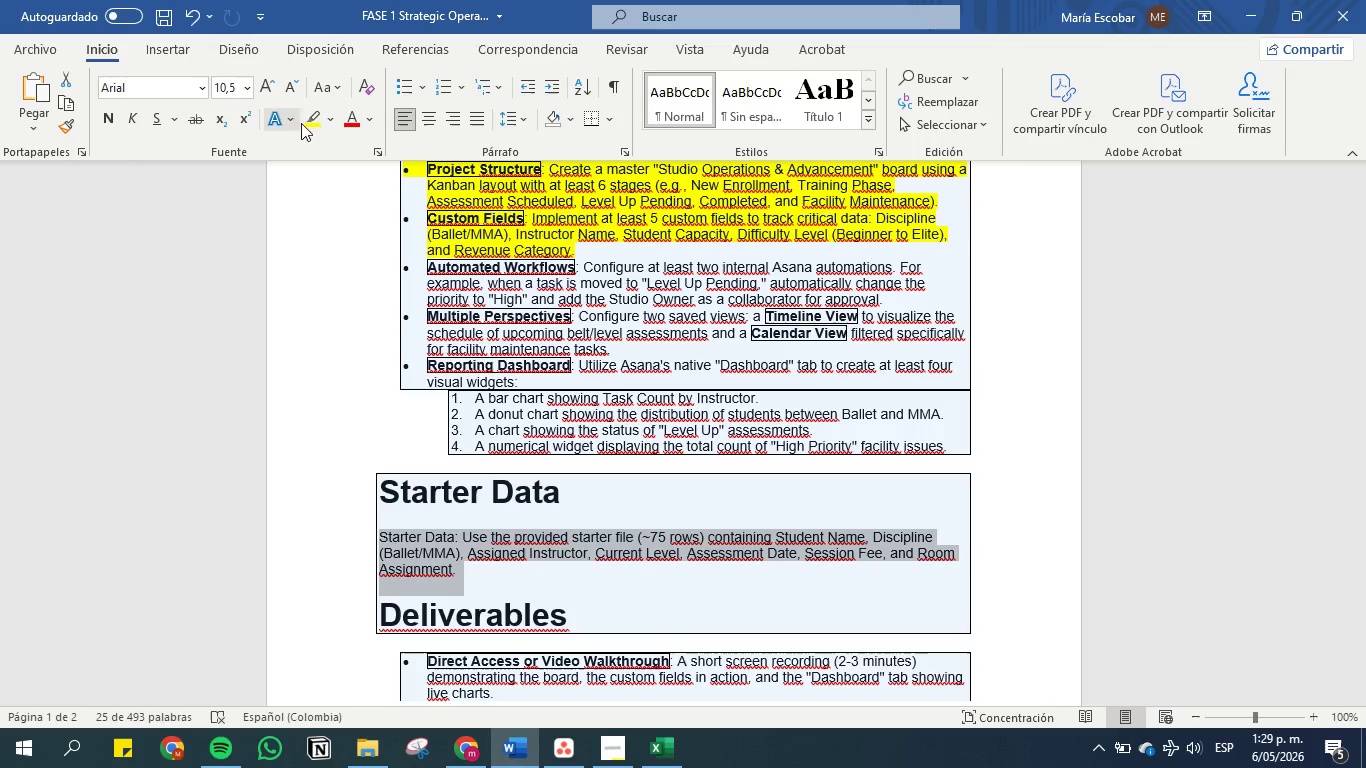 
left_click([316, 116])
 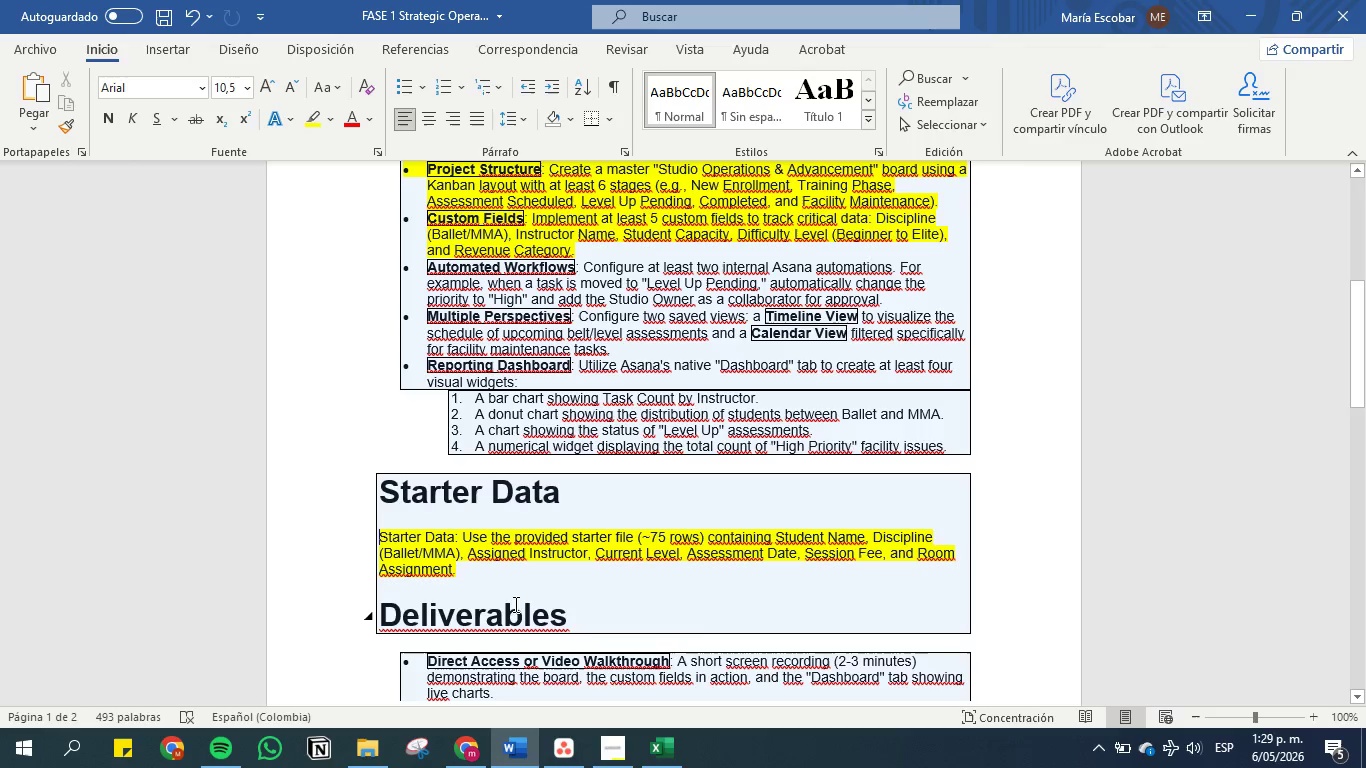 
left_click([522, 564])
 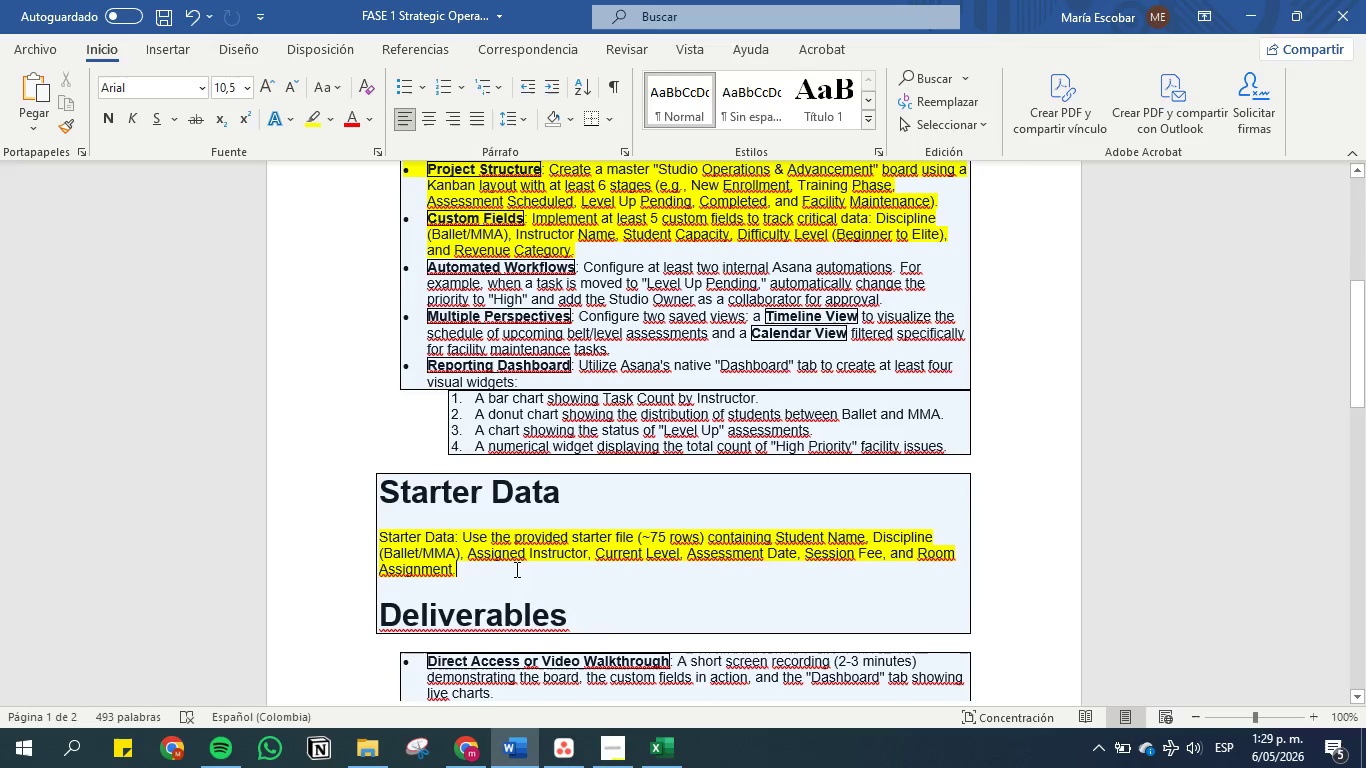 
scroll: coordinate [522, 509], scroll_direction: down, amount: 9.0
 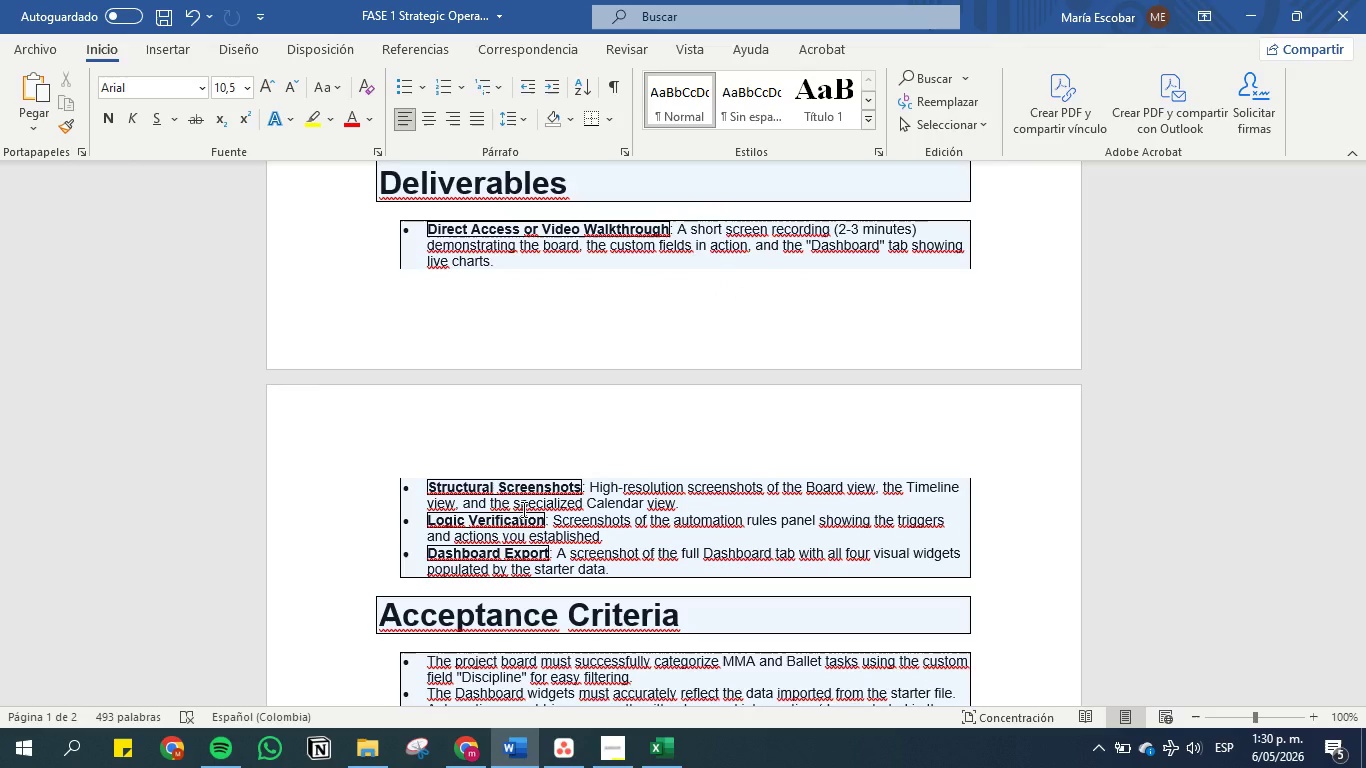 
wait(11.0)
 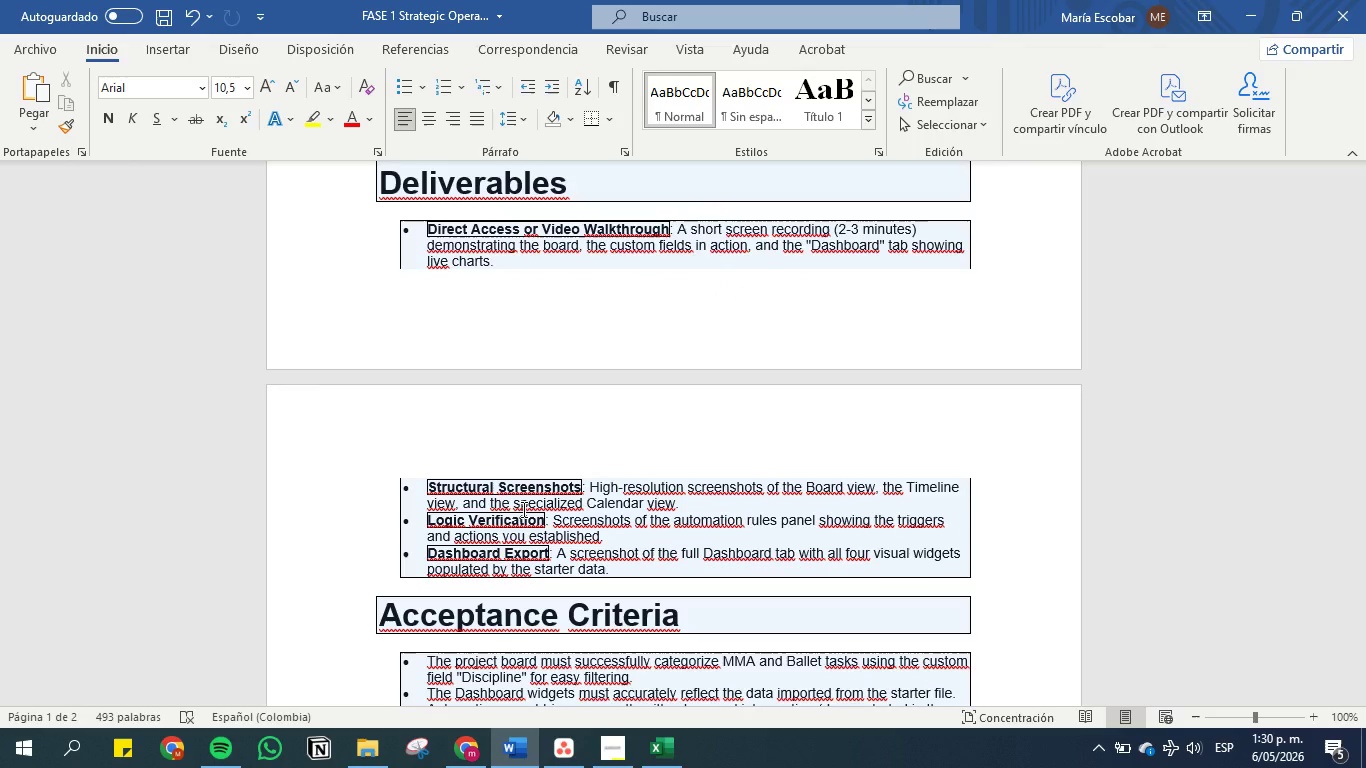 
scroll: coordinate [522, 509], scroll_direction: down, amount: 1.0
 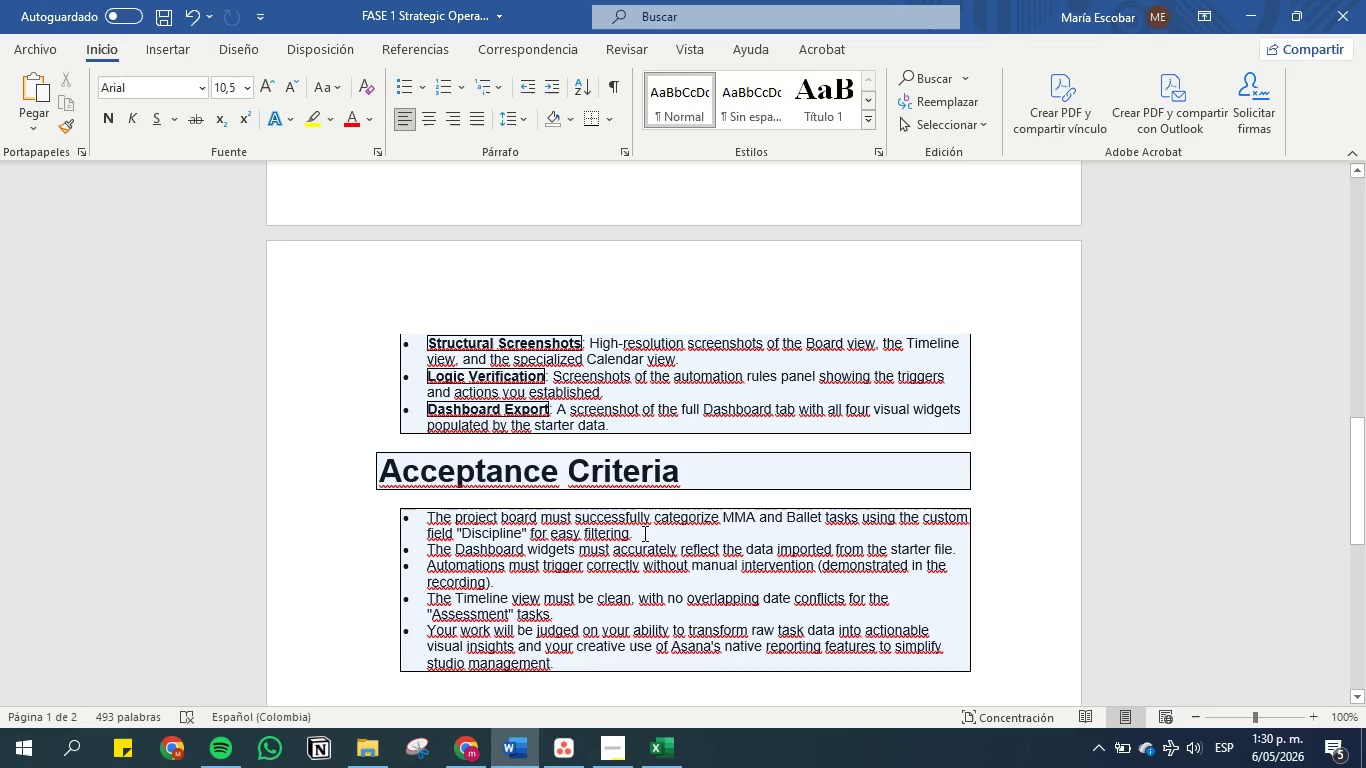 
wait(10.3)
 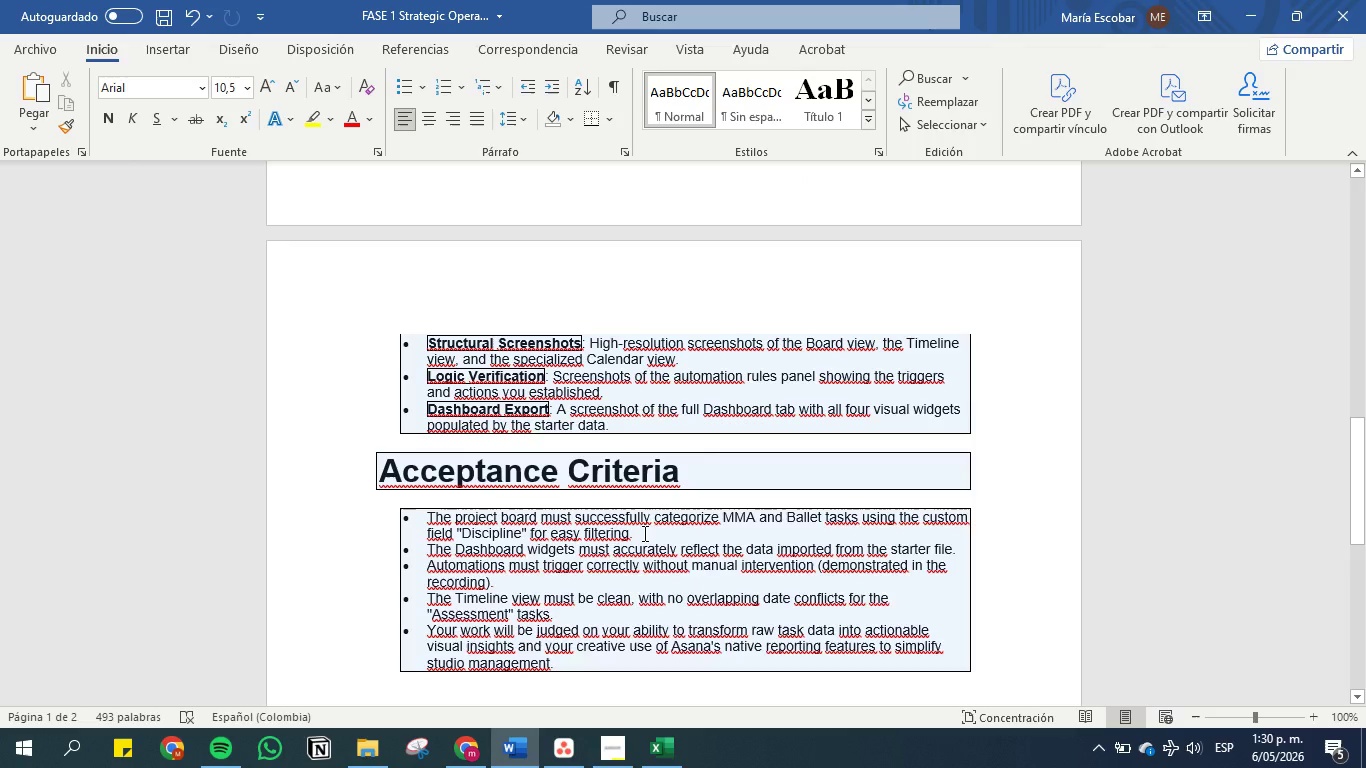 
mouse_move([649, 753])
 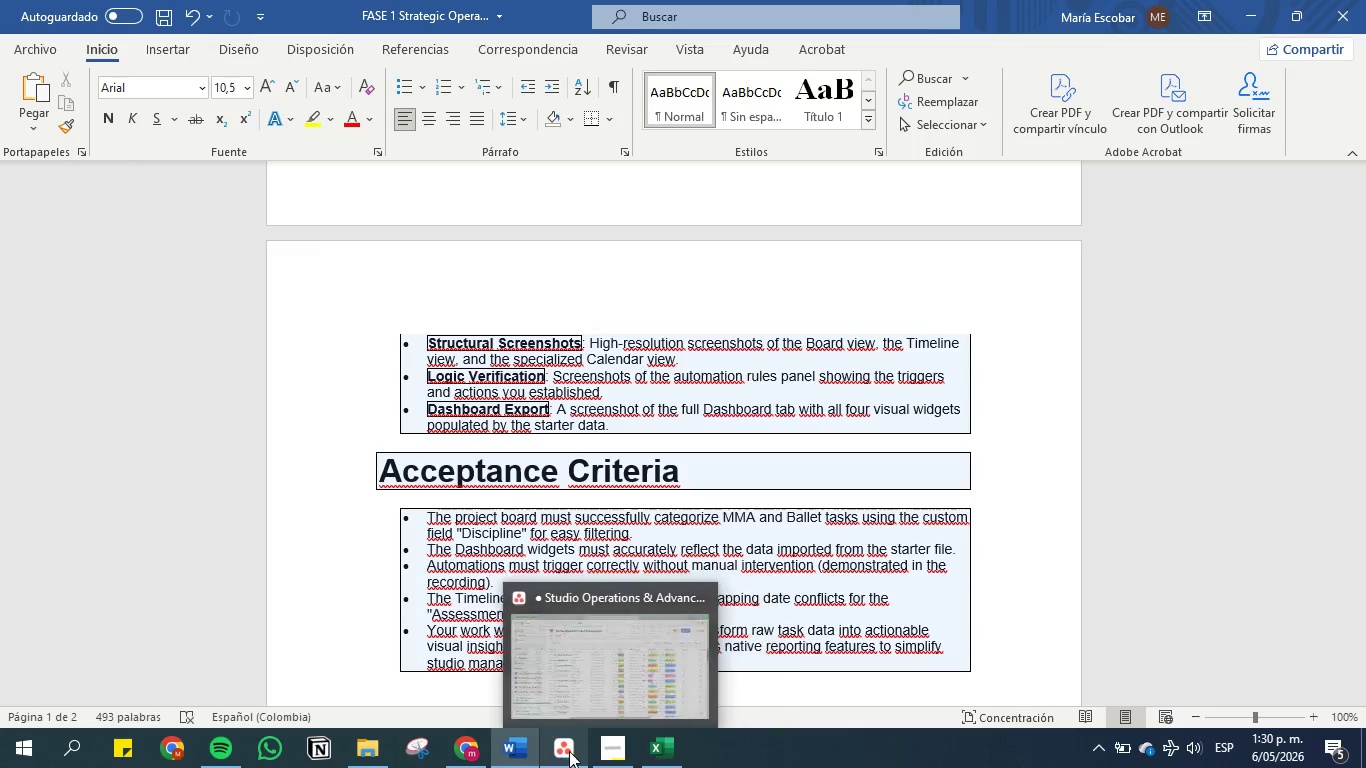 
left_click([569, 751])
 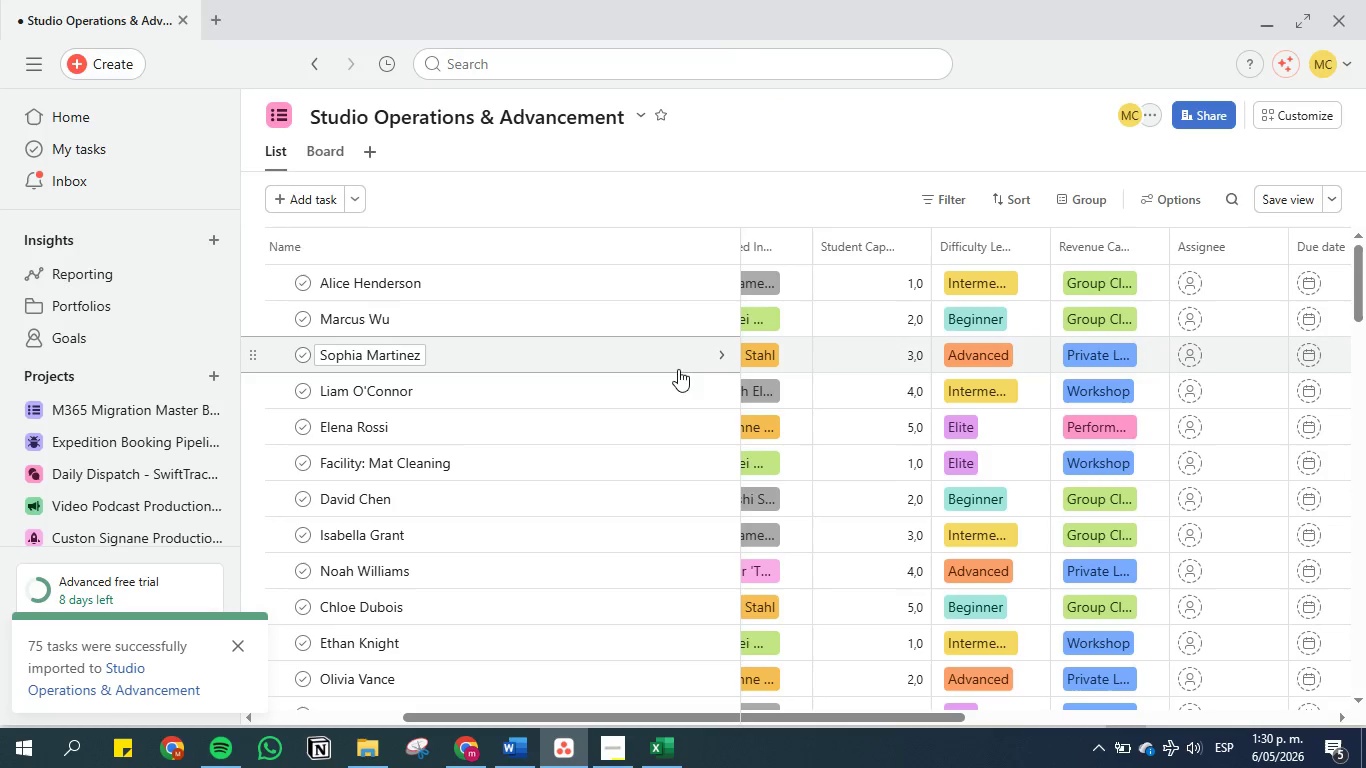 
scroll: coordinate [719, 470], scroll_direction: up, amount: 4.0
 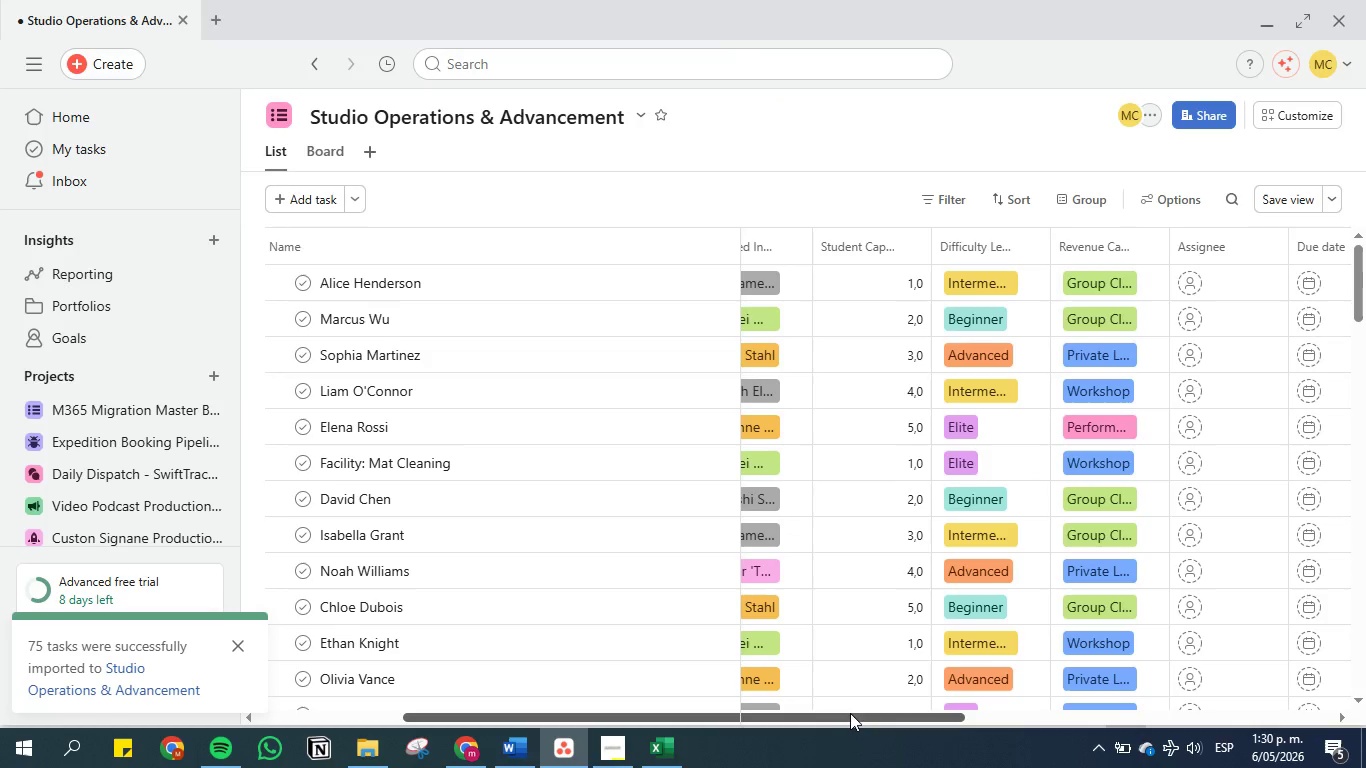 
left_click_drag(start_coordinate=[850, 712], to_coordinate=[530, 691])
 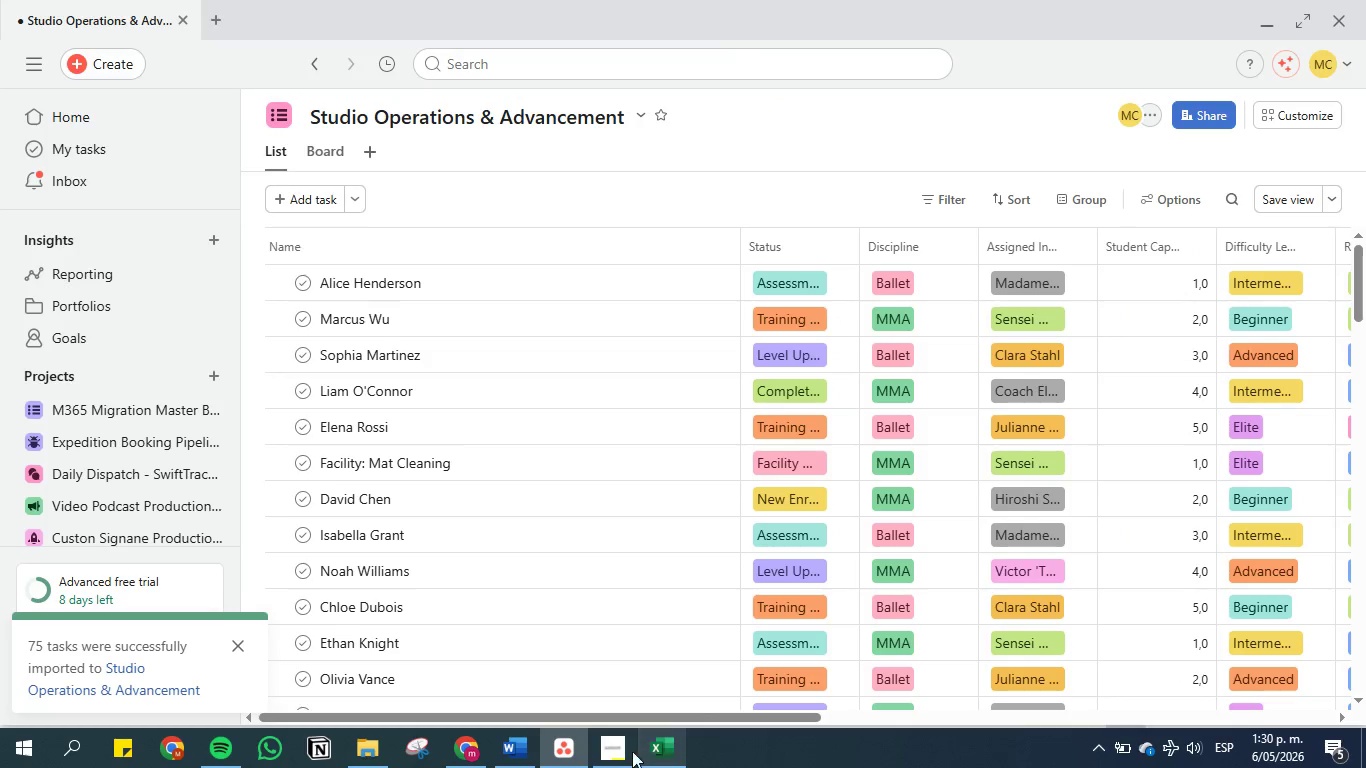 
left_click([515, 744])
 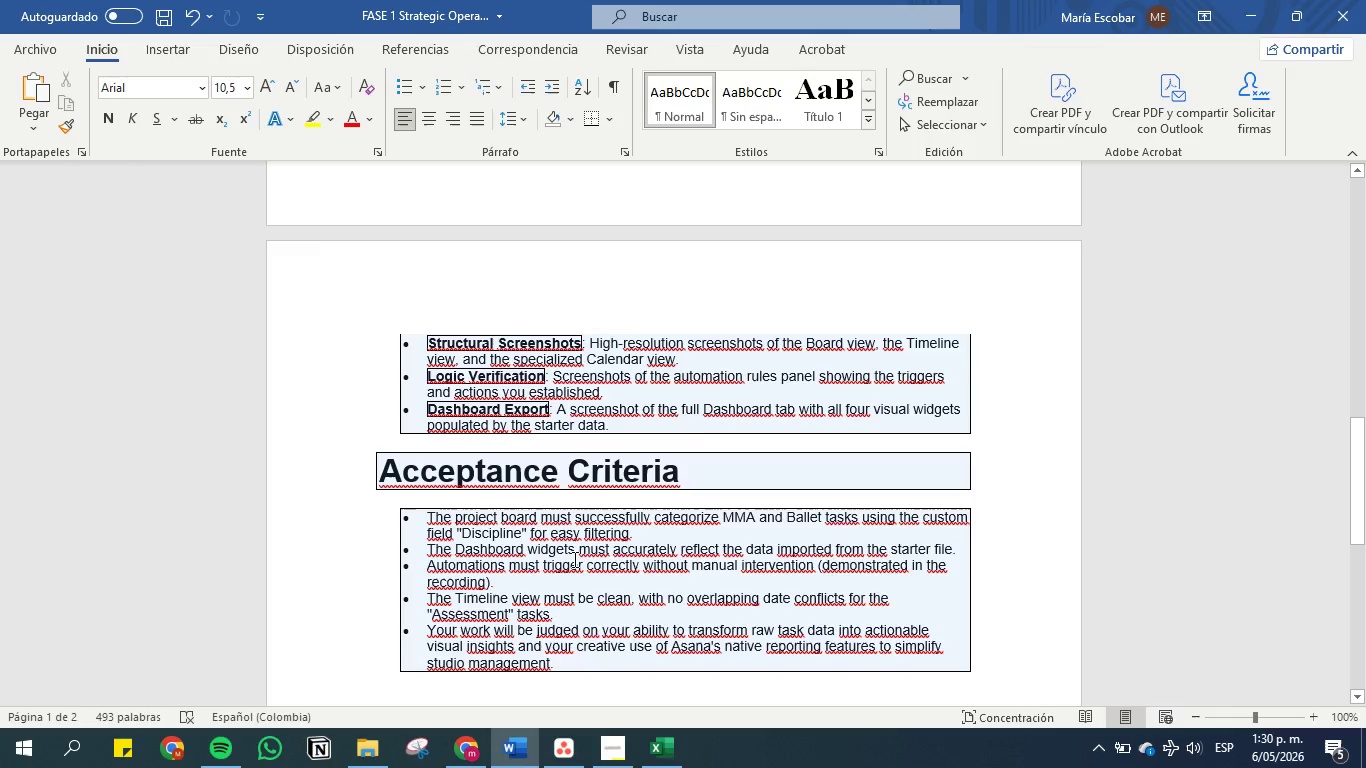 
left_click([594, 556])
 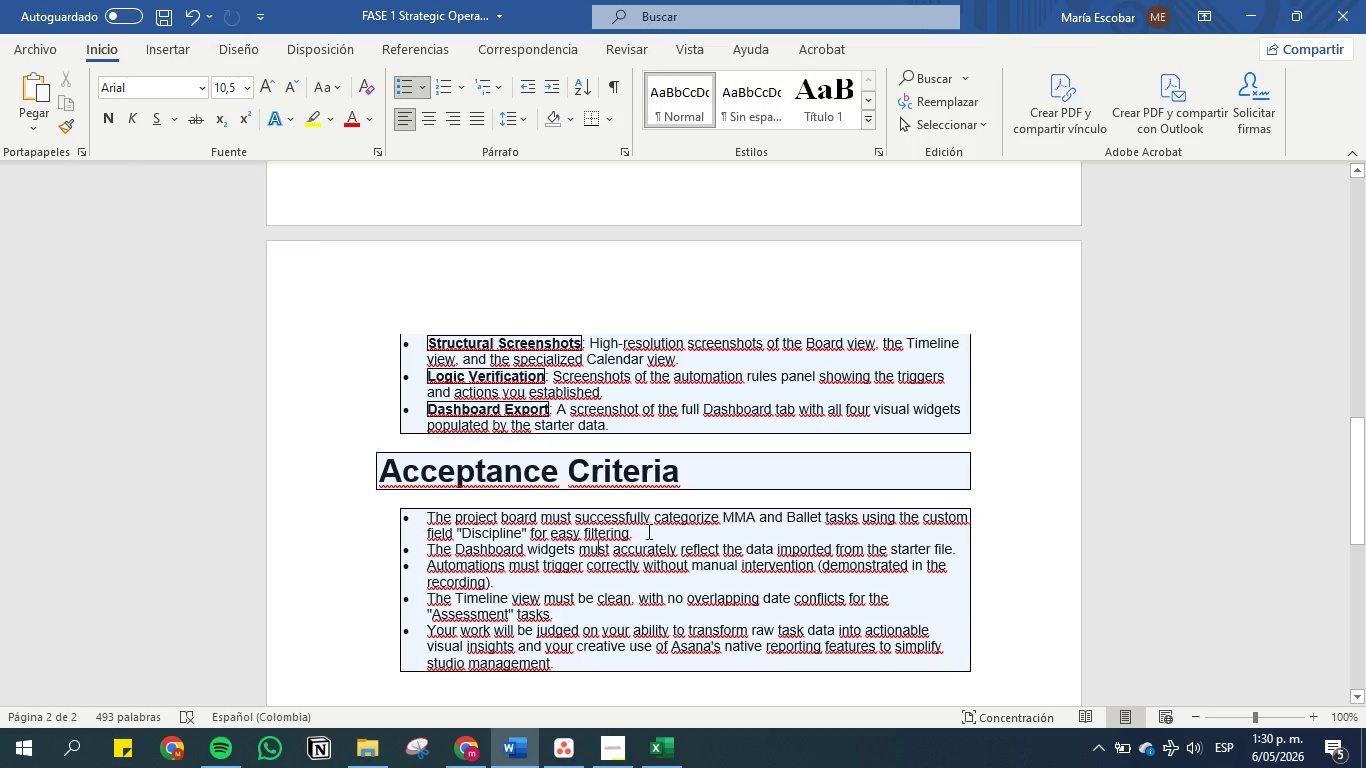 
left_click_drag(start_coordinate=[647, 531], to_coordinate=[425, 518])
 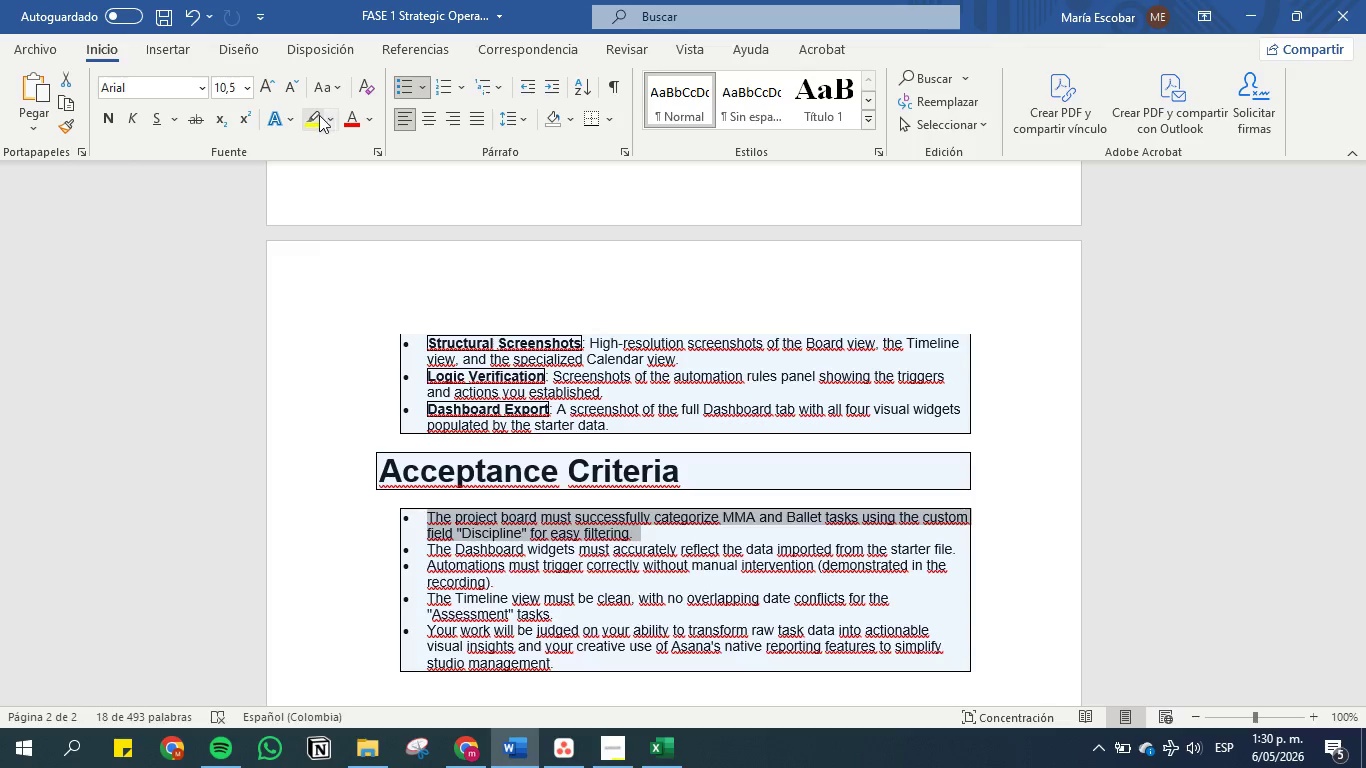 
left_click([311, 115])
 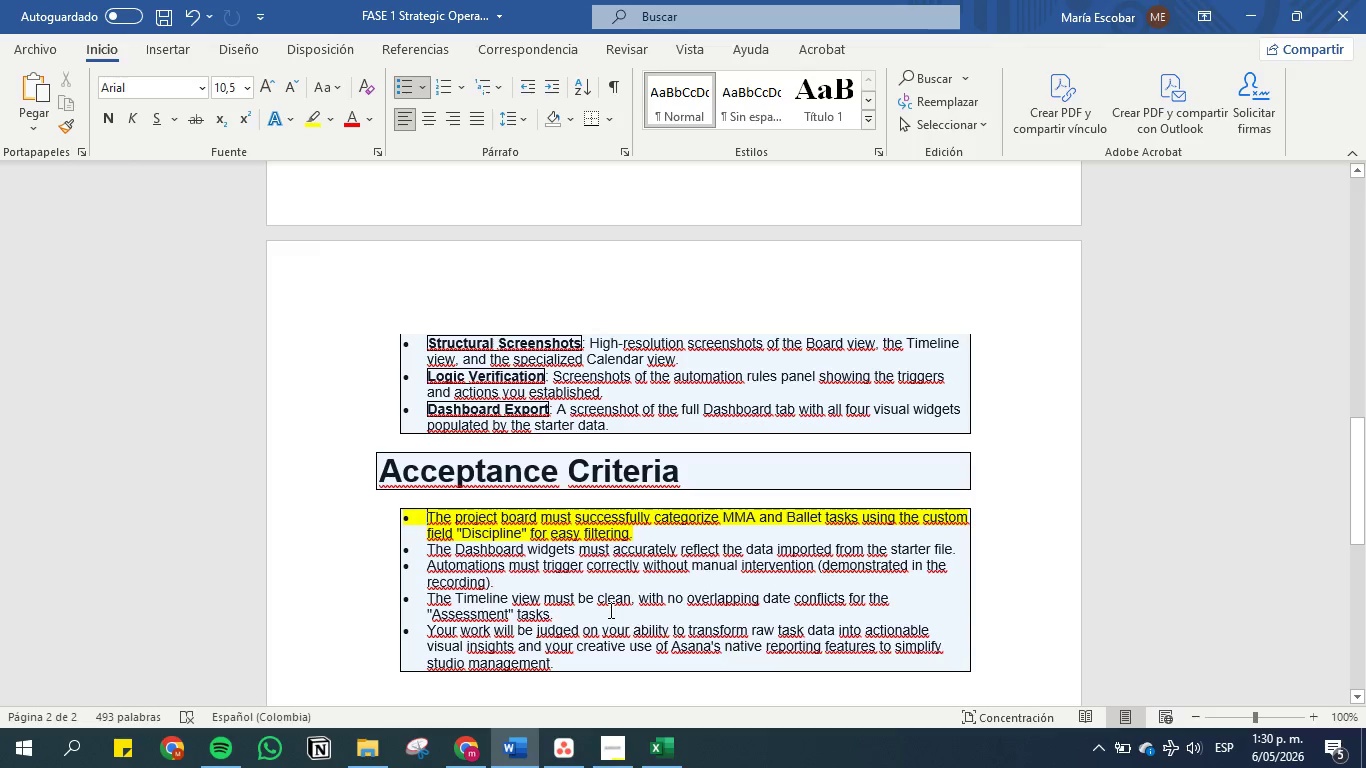 
wait(10.67)
 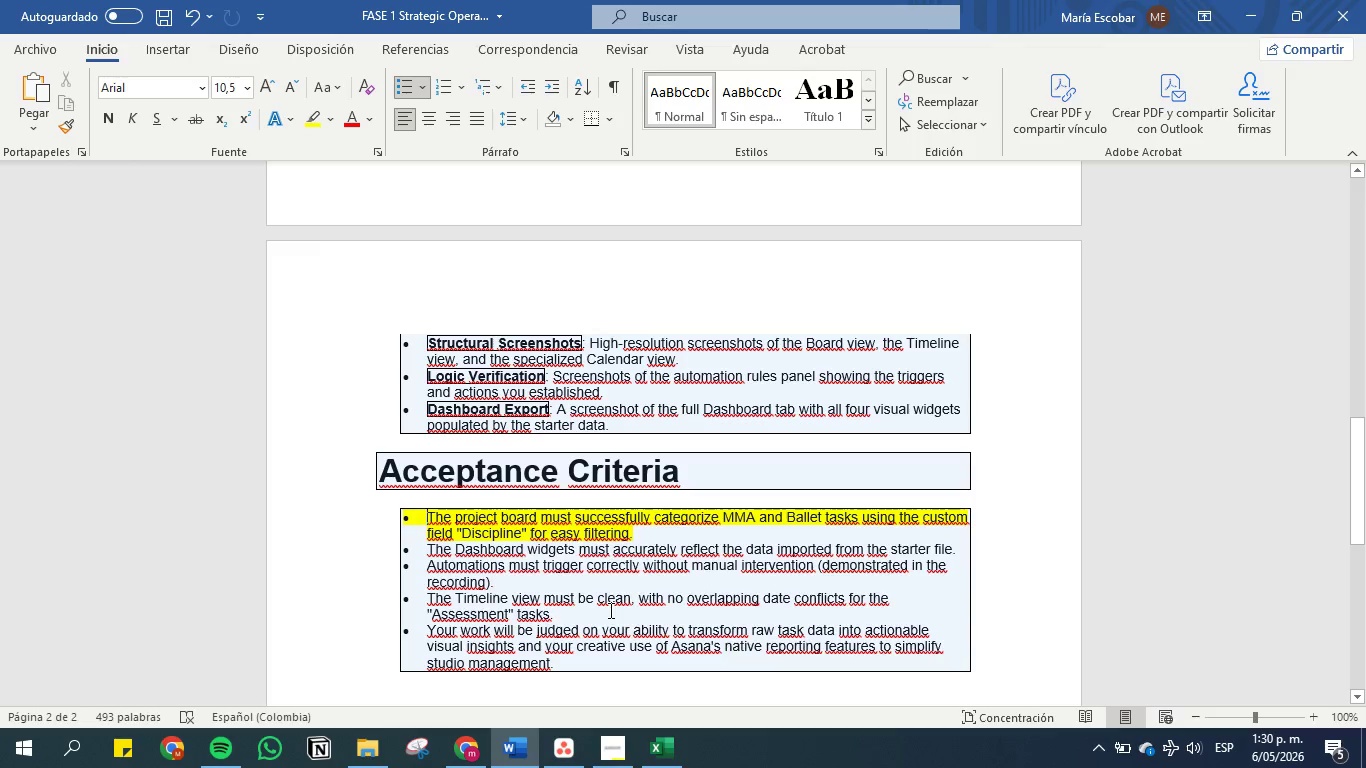 
scroll: coordinate [606, 555], scroll_direction: up, amount: 18.0
 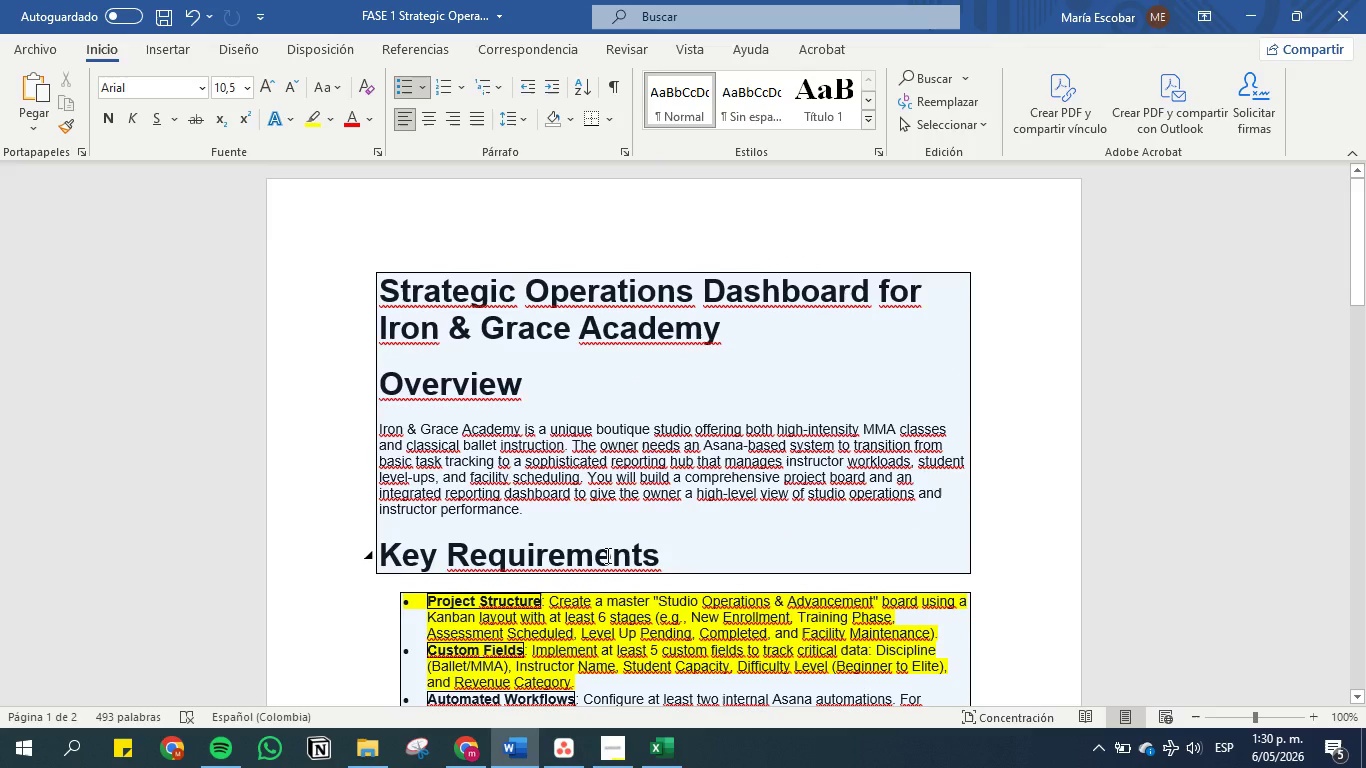 
scroll: coordinate [606, 555], scroll_direction: down, amount: 5.0
 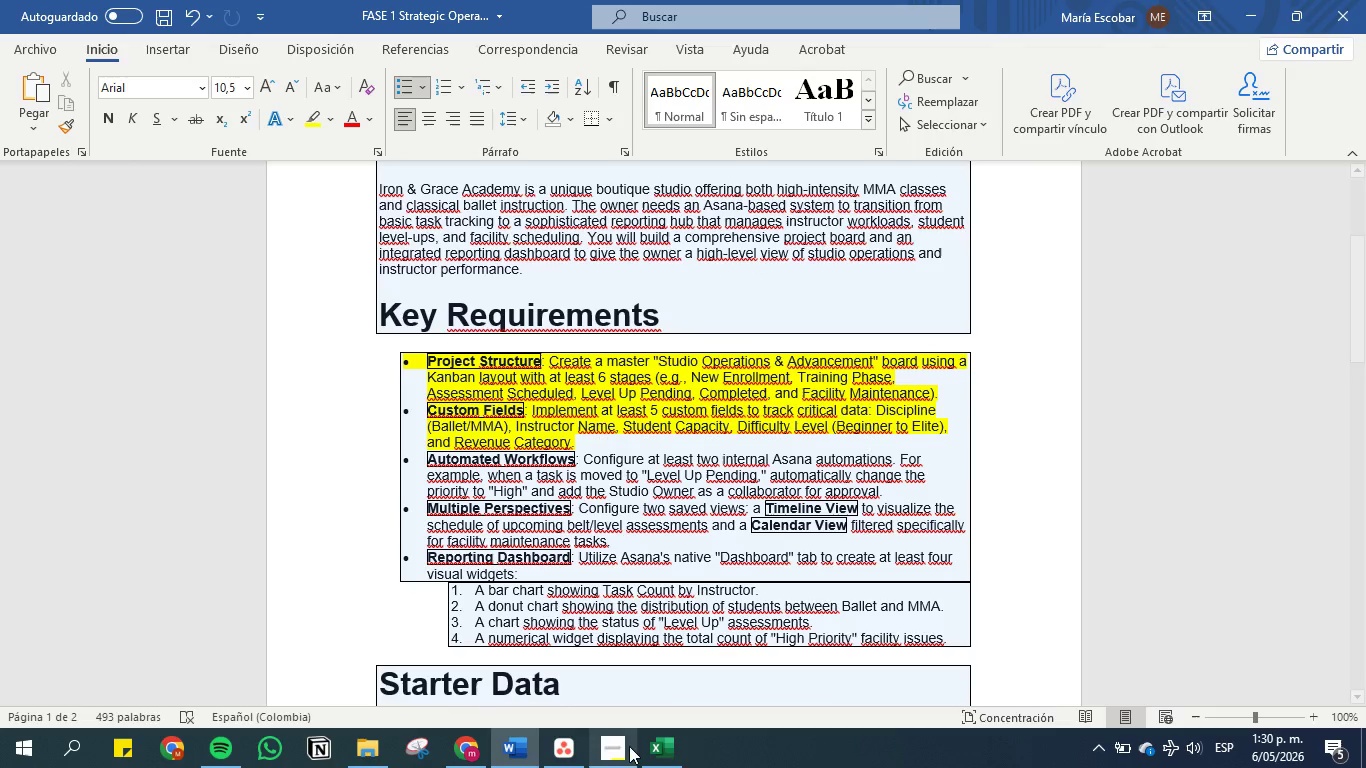 
left_click([622, 744])